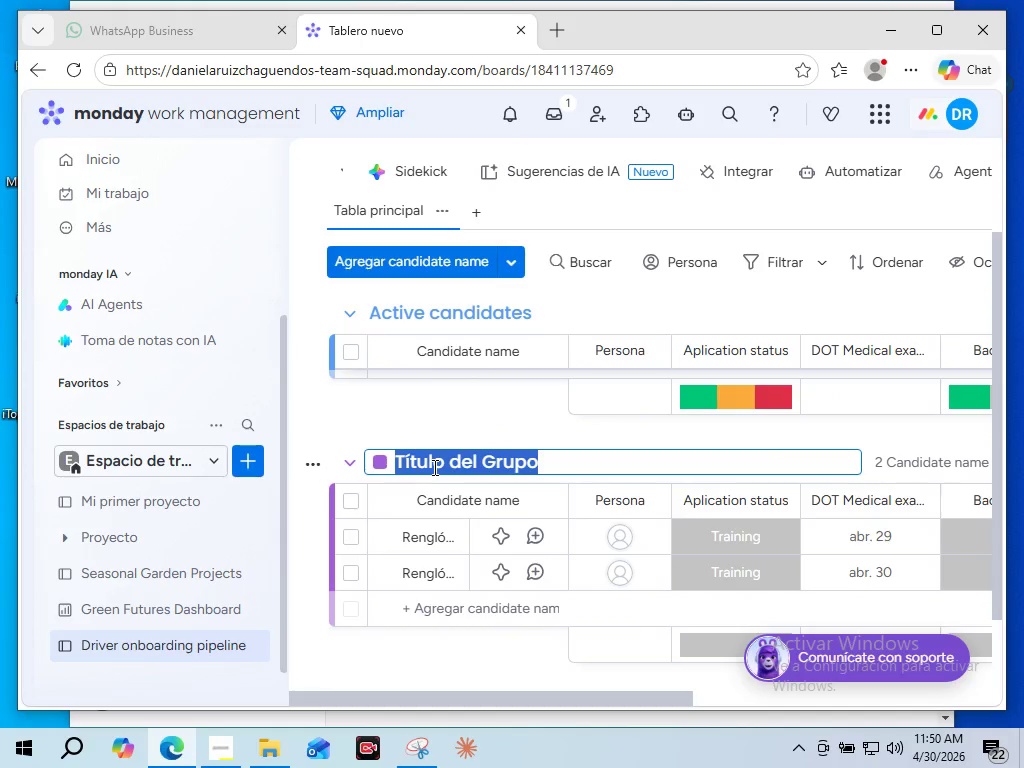 
type(hi)
key(Backspace)
key(Backspace)
type(Hio)
key(Backspace)
type(red drivers)
 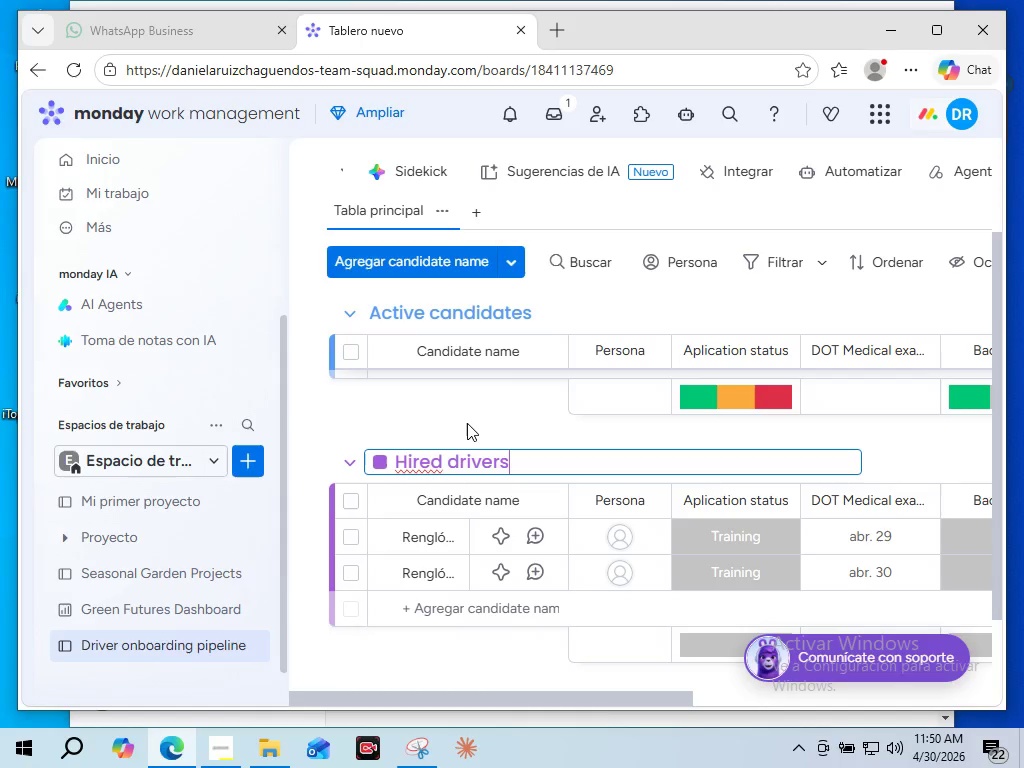 
left_click([467, 423])
 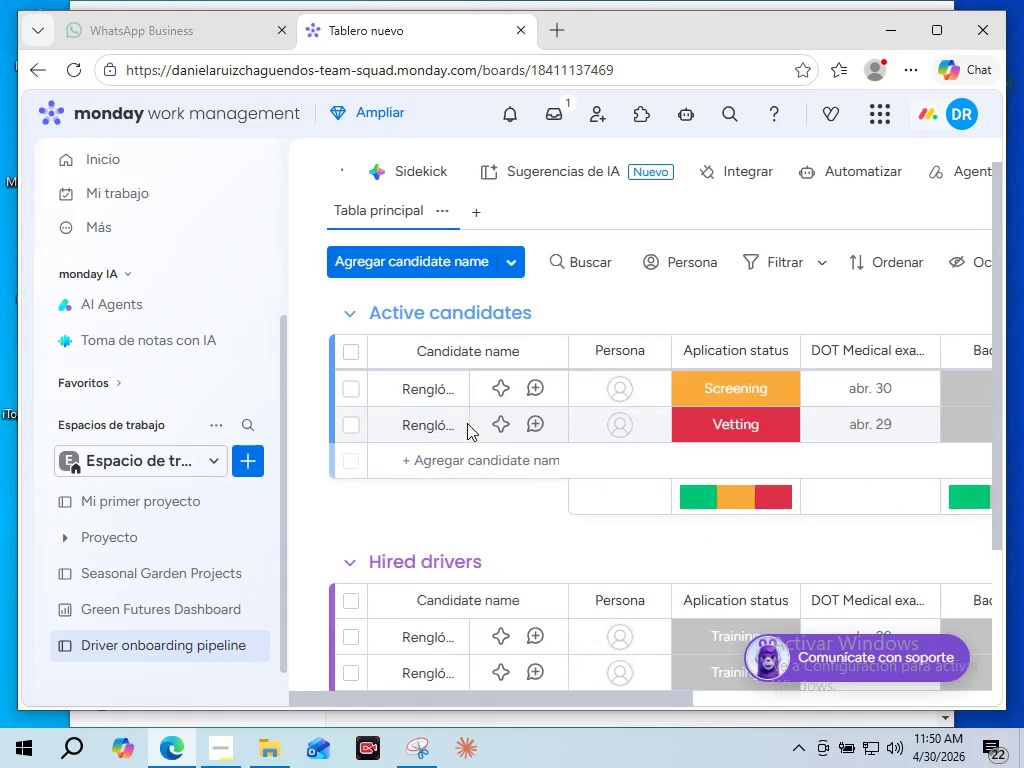 
scroll: coordinate [467, 423], scroll_direction: up, amount: 2.0
 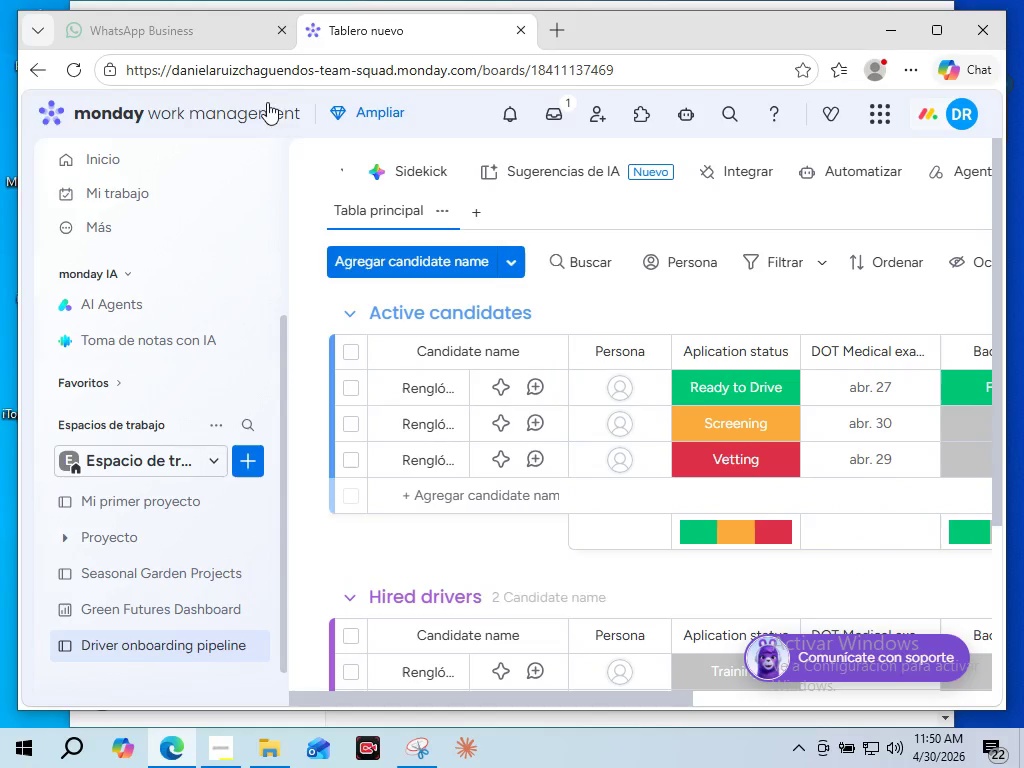 
left_click([282, 161])
 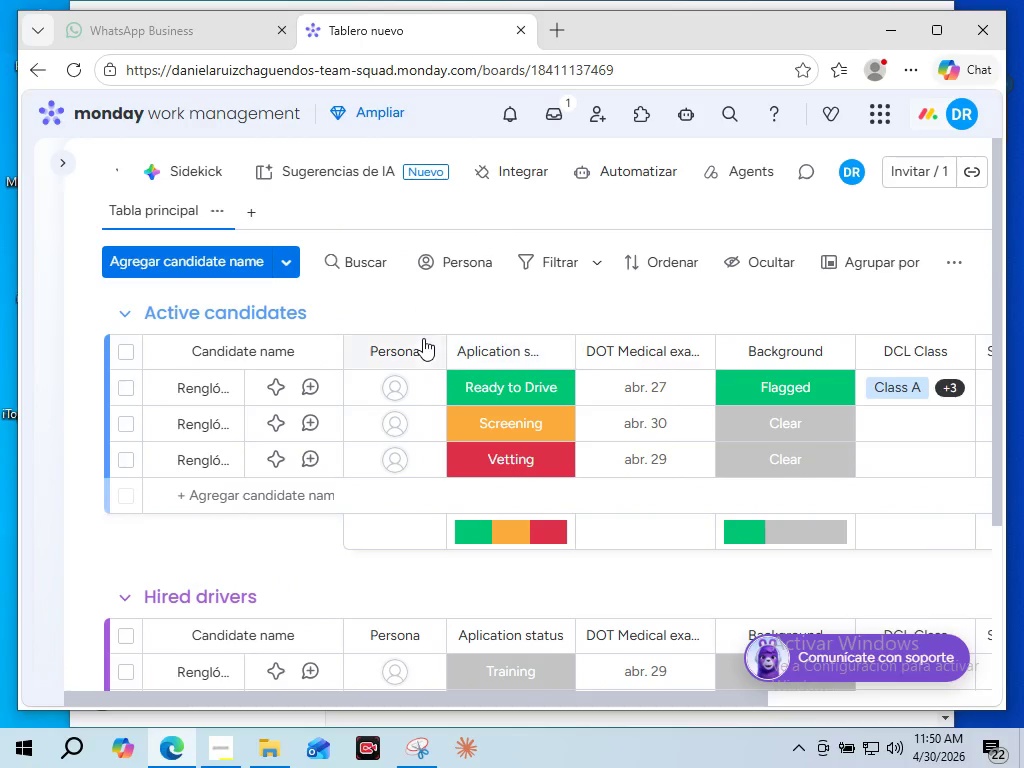 
mouse_move([401, 331])
 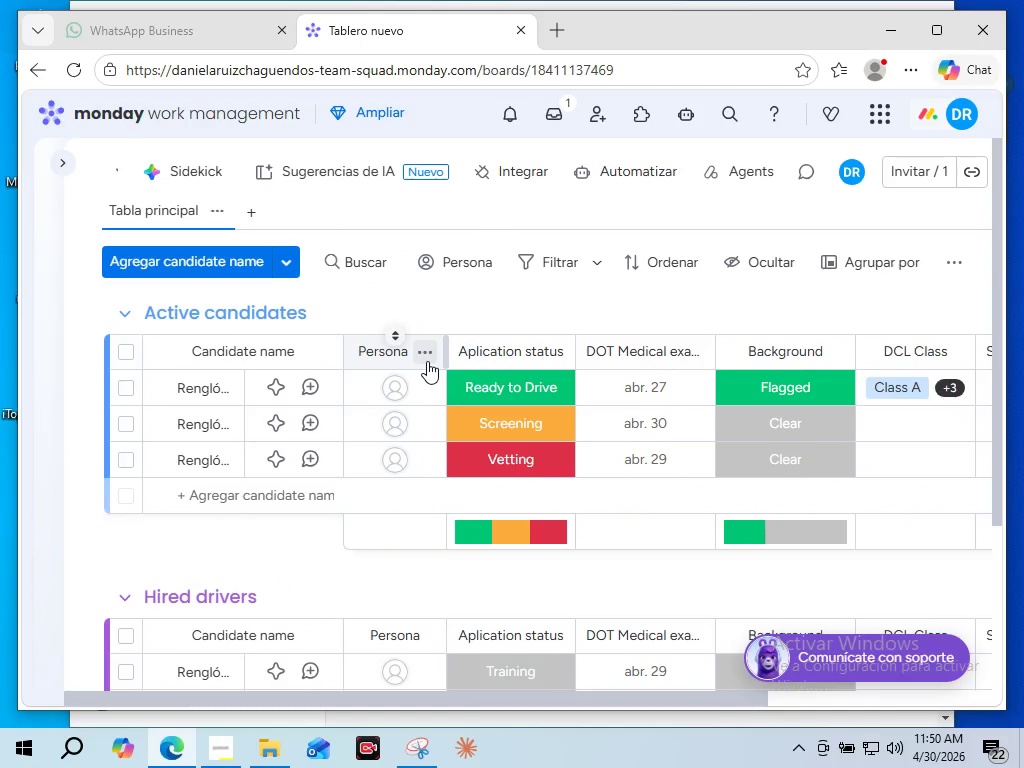 
left_click([427, 361])
 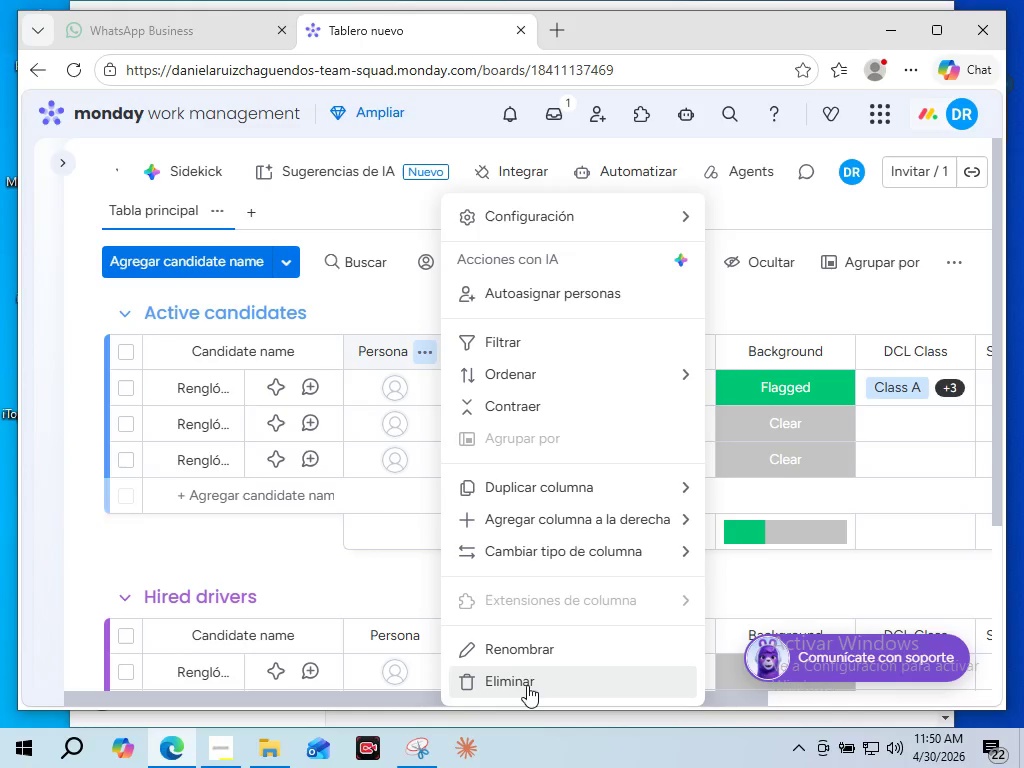 
left_click([527, 685])
 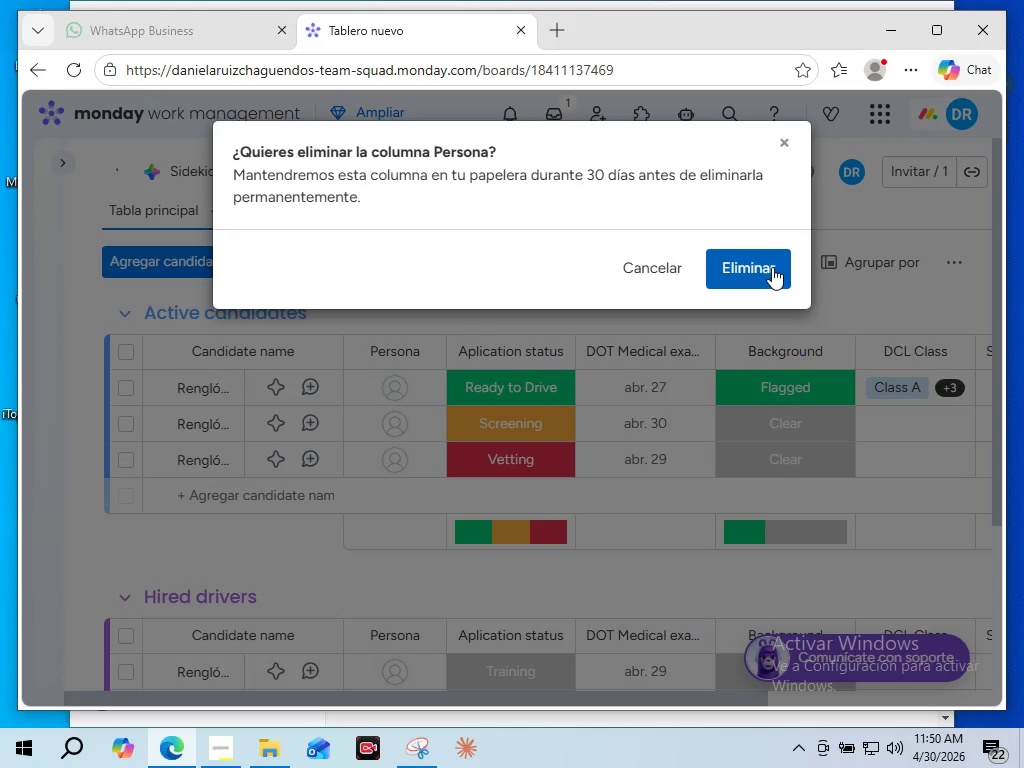 
left_click([772, 267])
 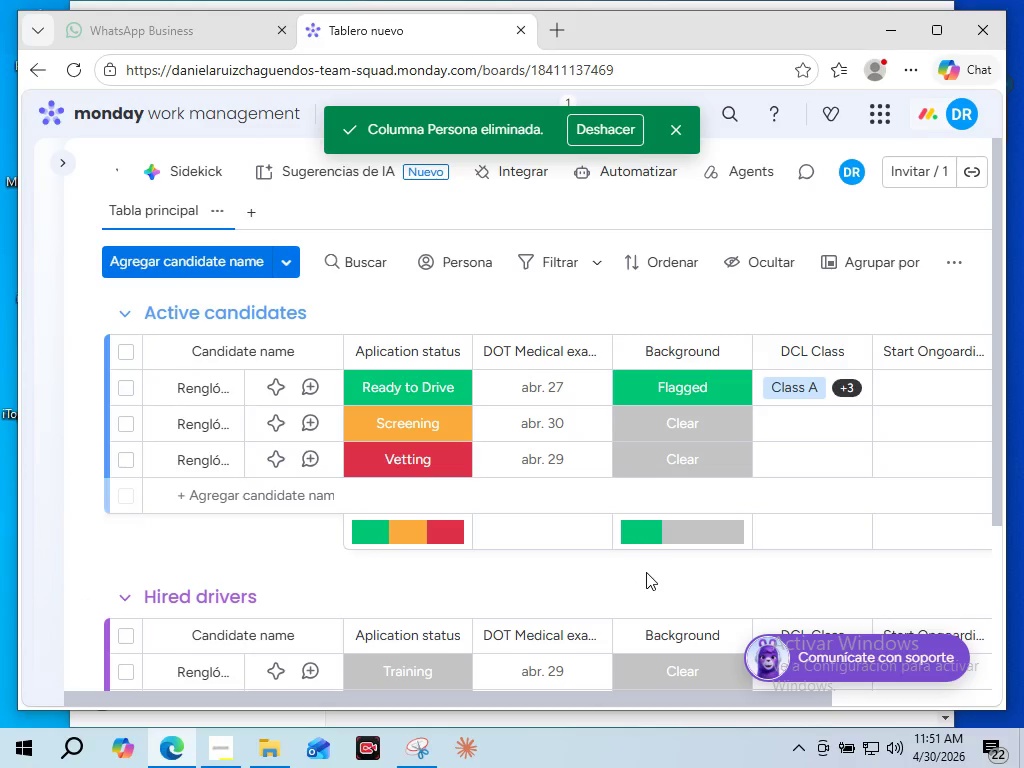 
wait(10.91)
 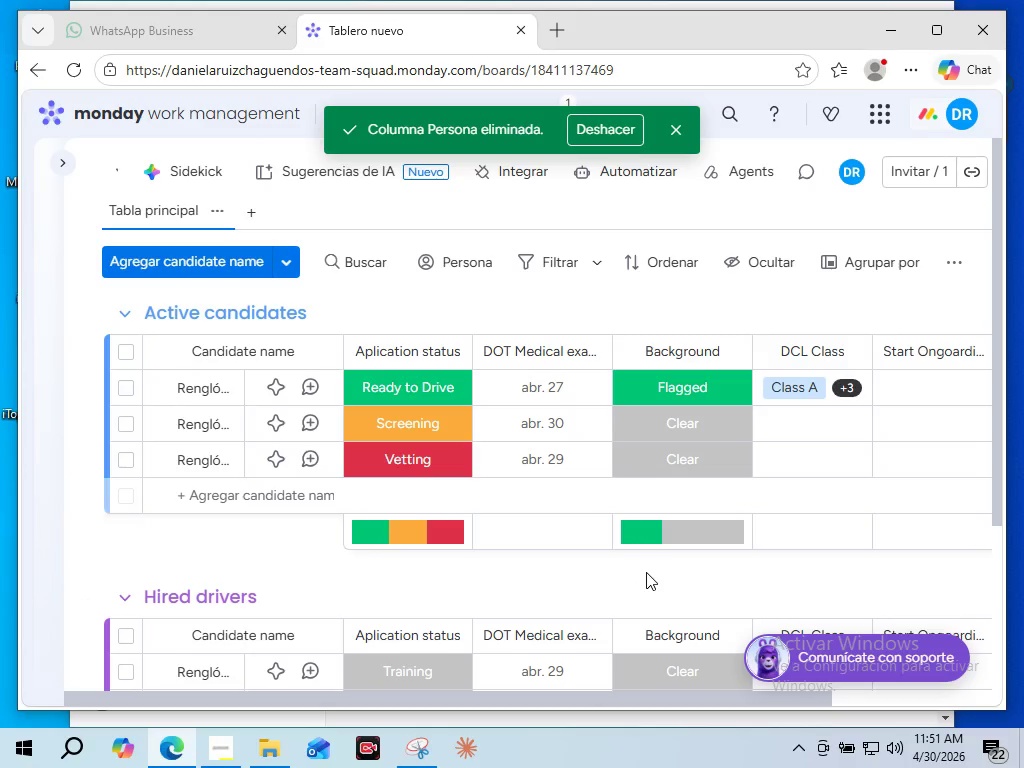 
left_click_drag(start_coordinate=[612, 368], to_coordinate=[567, 367])
 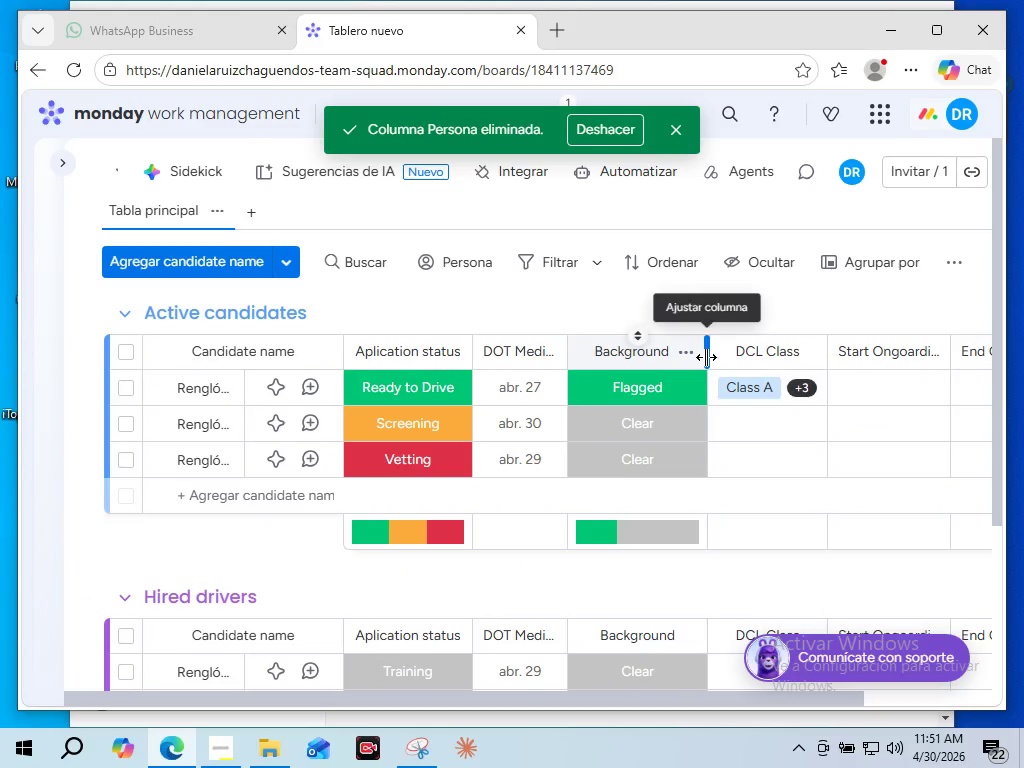 
left_click_drag(start_coordinate=[706, 357], to_coordinate=[675, 362])
 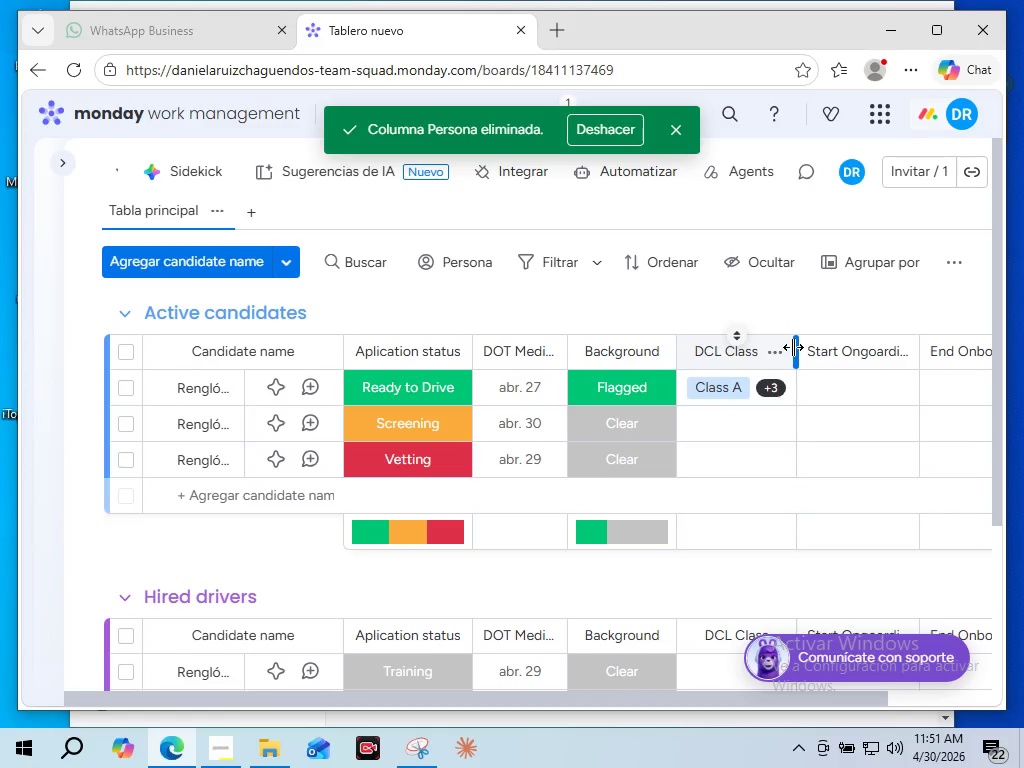 
left_click_drag(start_coordinate=[793, 347], to_coordinate=[765, 357])
 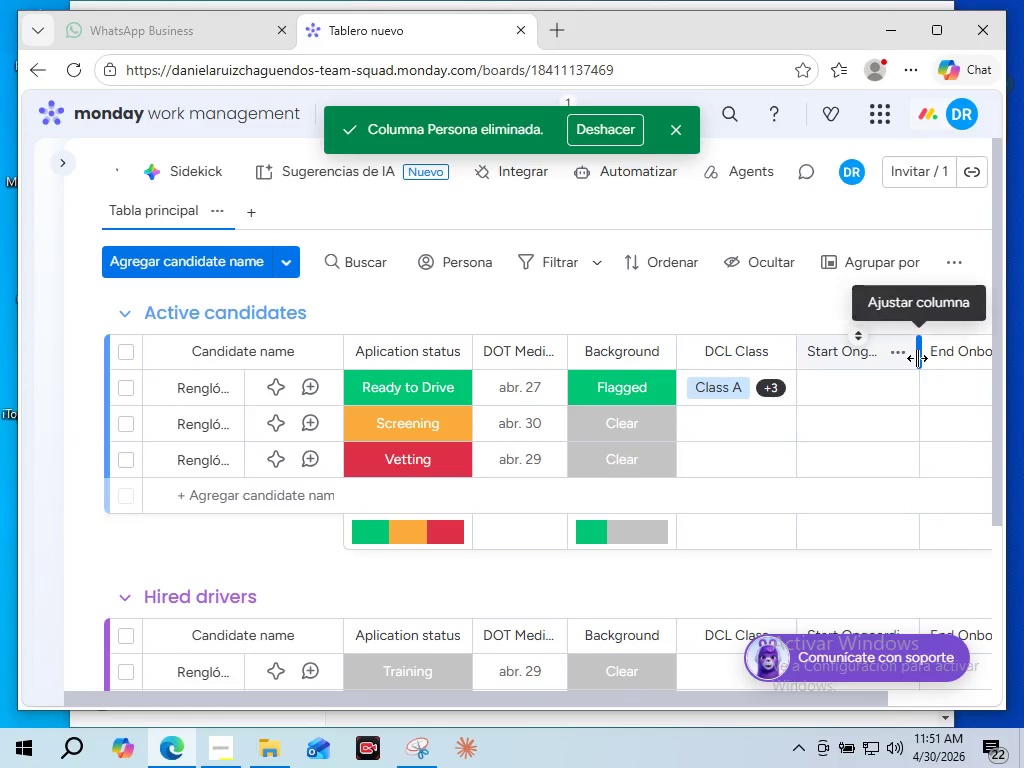 
left_click_drag(start_coordinate=[917, 358], to_coordinate=[895, 356])
 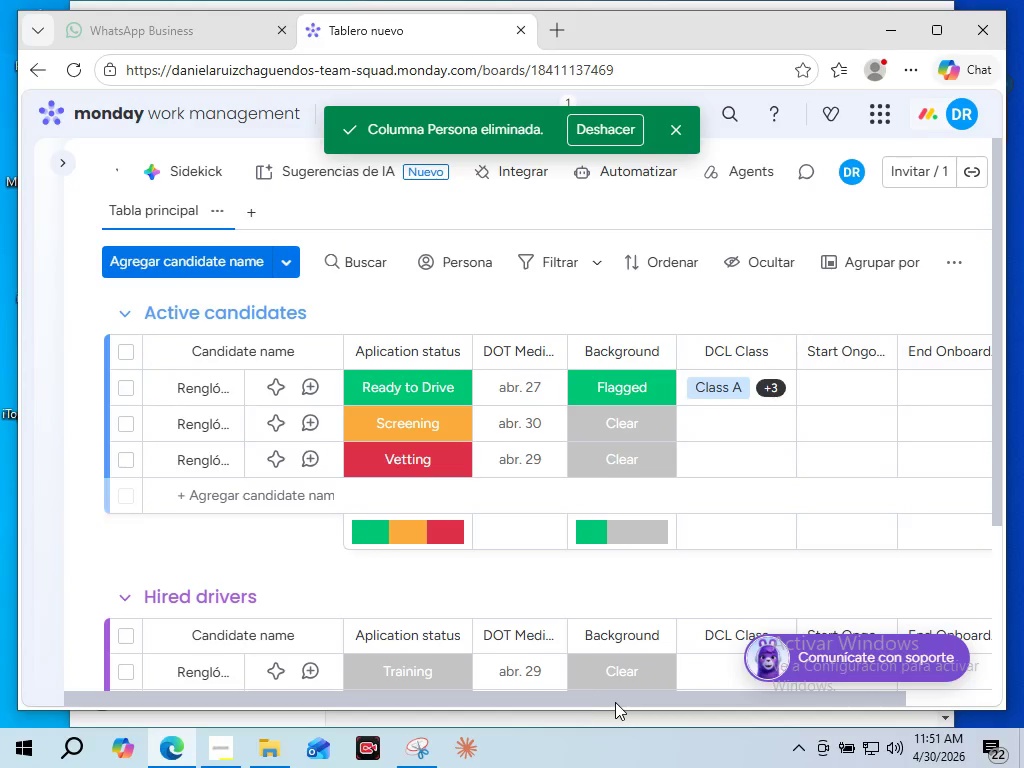 
left_click_drag(start_coordinate=[615, 702], to_coordinate=[797, 681])
 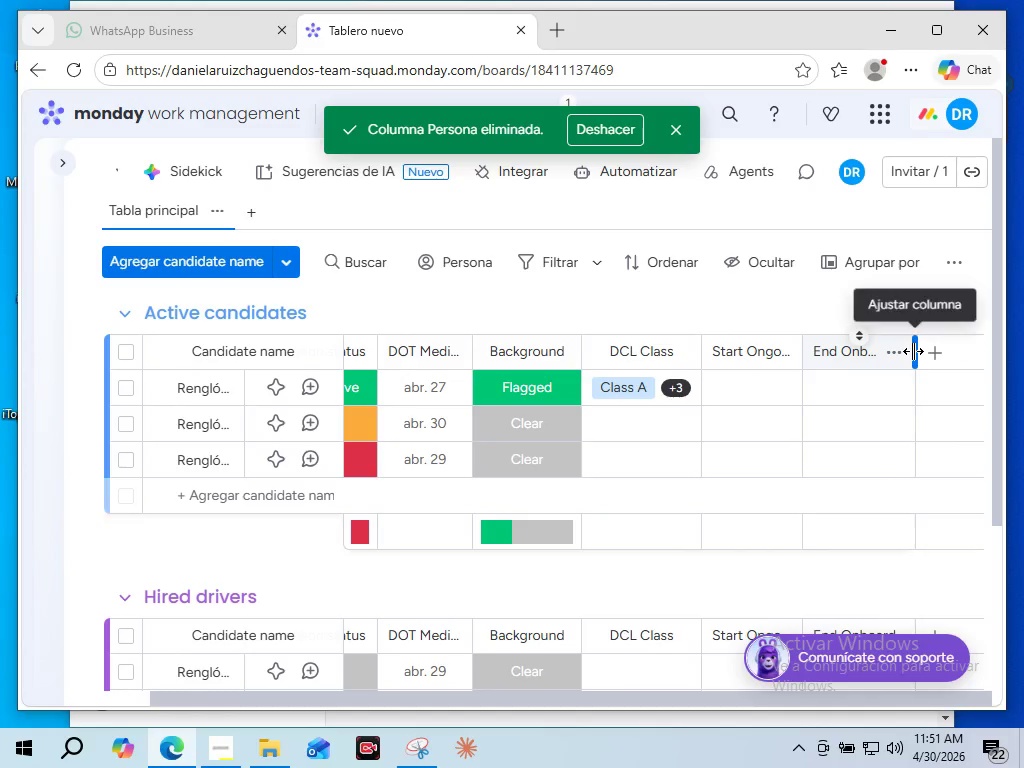 
left_click_drag(start_coordinate=[913, 351], to_coordinate=[893, 347])
 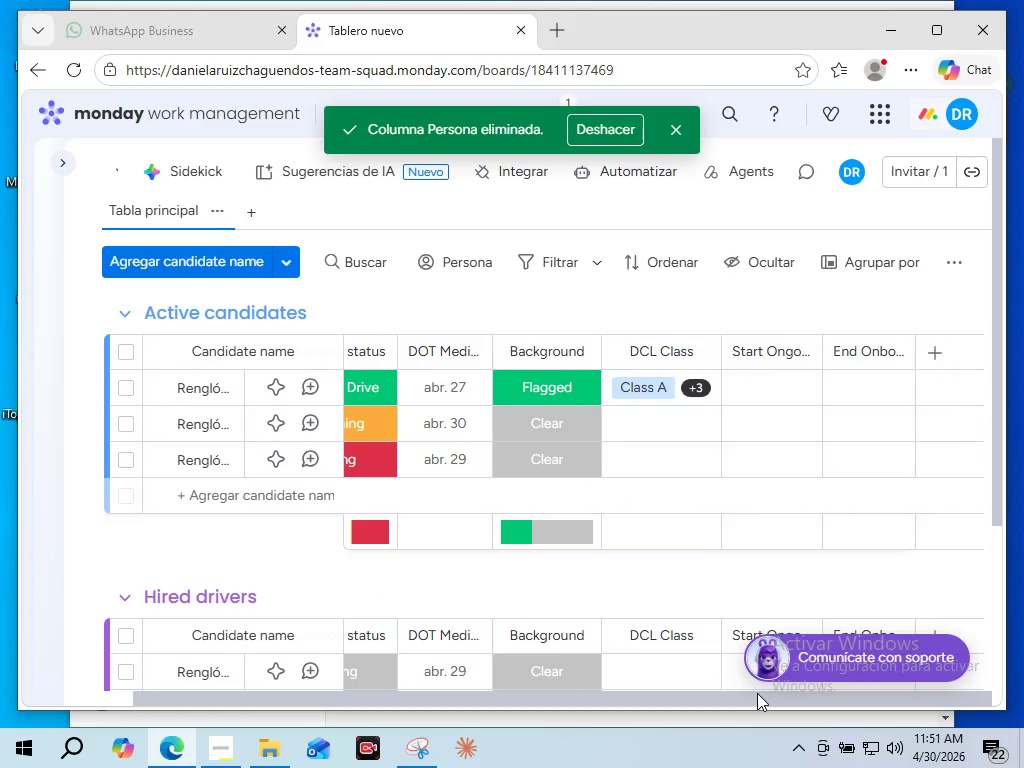 
left_click_drag(start_coordinate=[757, 693], to_coordinate=[662, 678])
 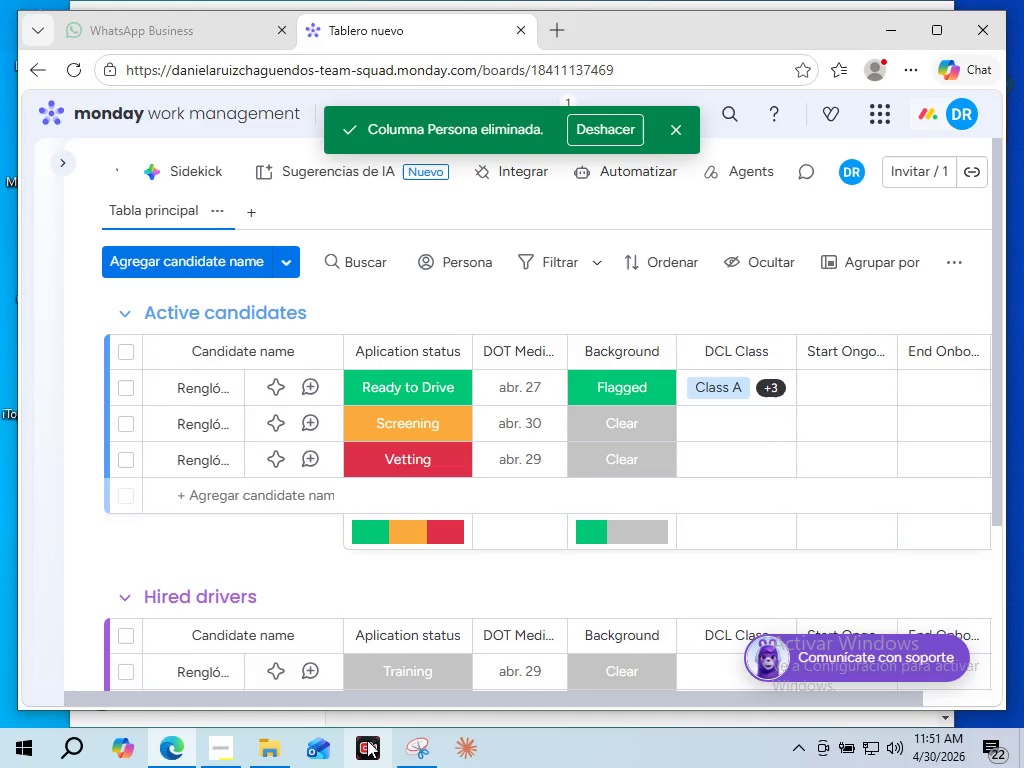 
mouse_move([428, 737])
 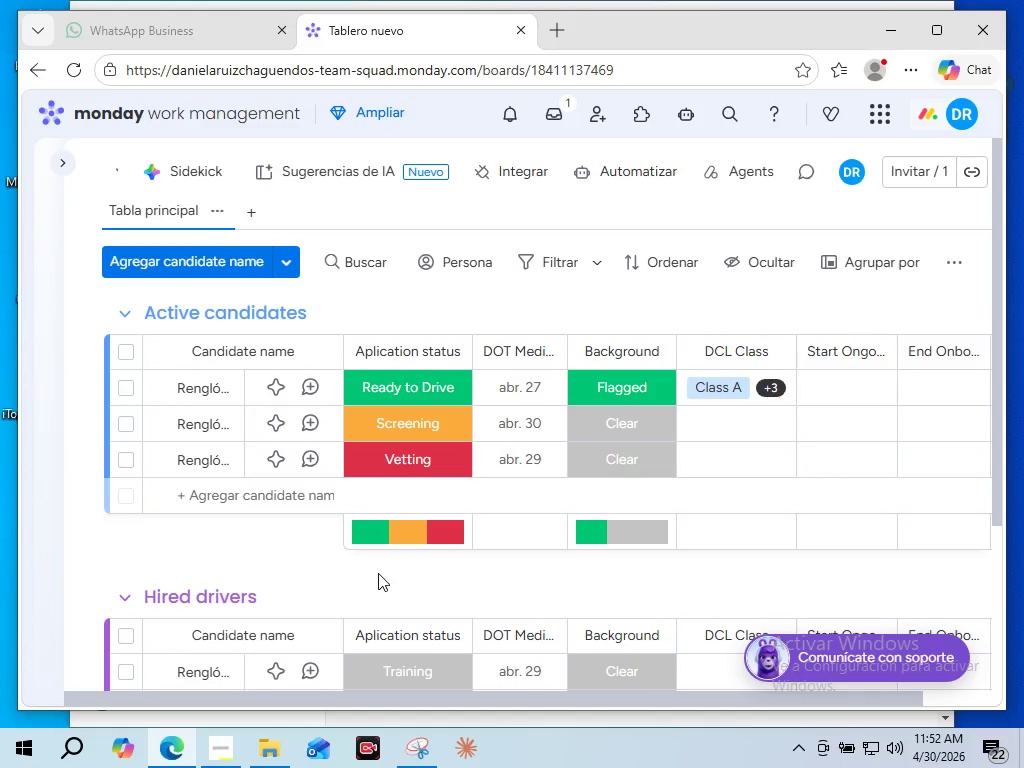 
wait(63.4)
 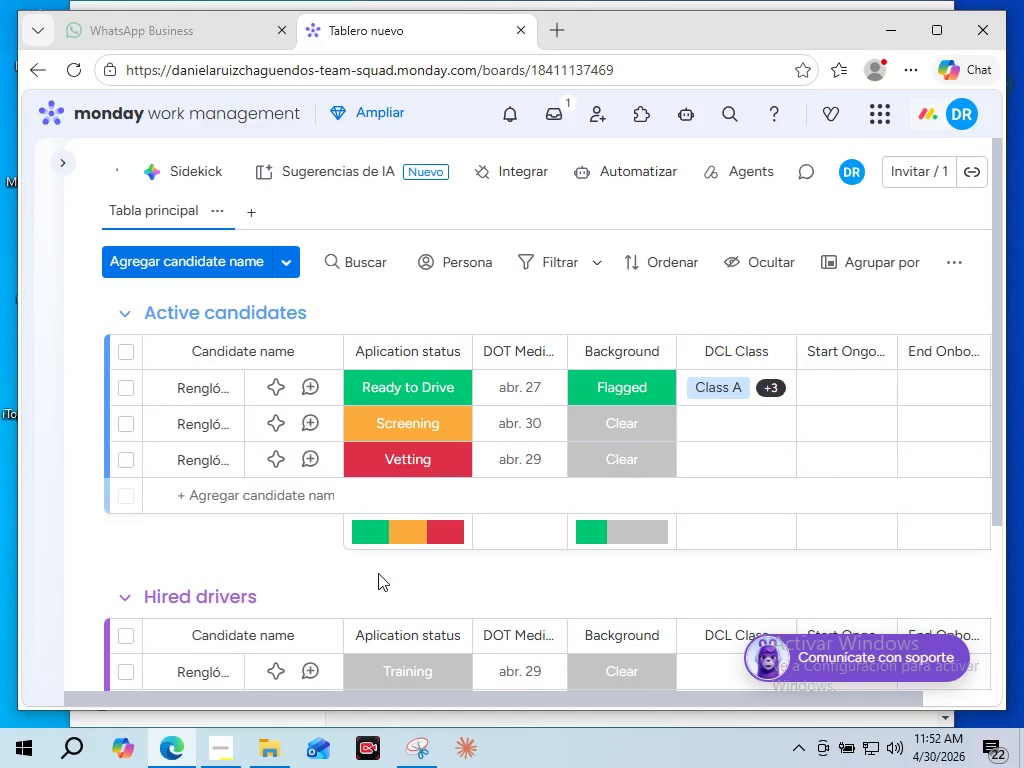 
left_click([292, 262])
 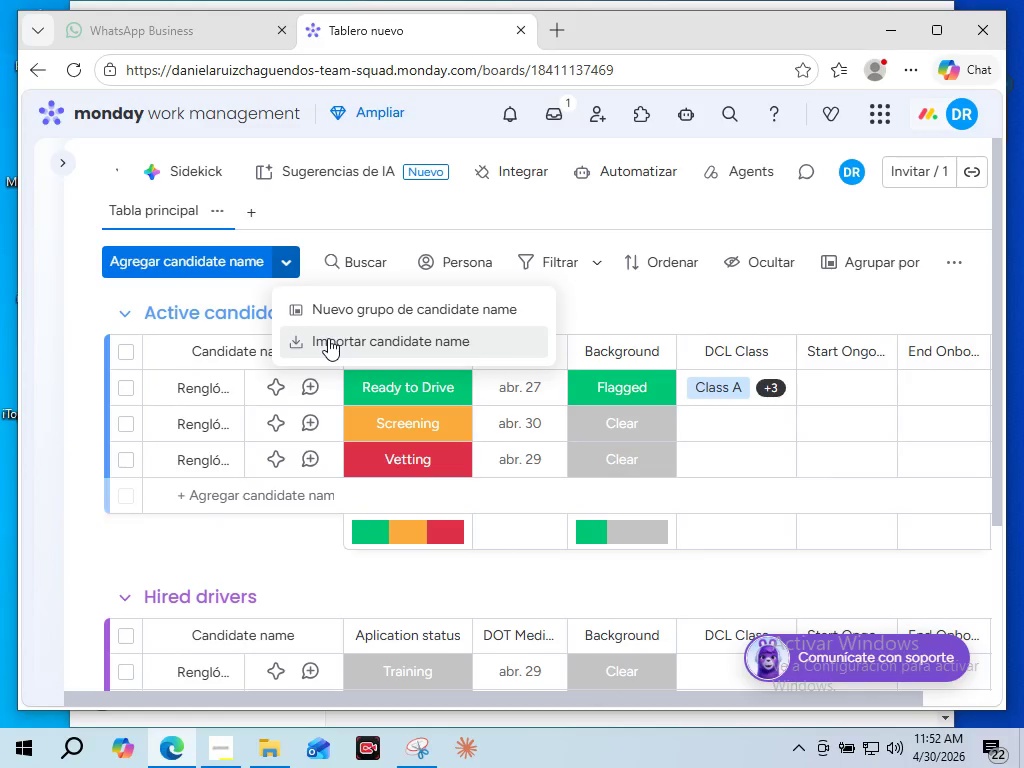 
left_click([328, 338])
 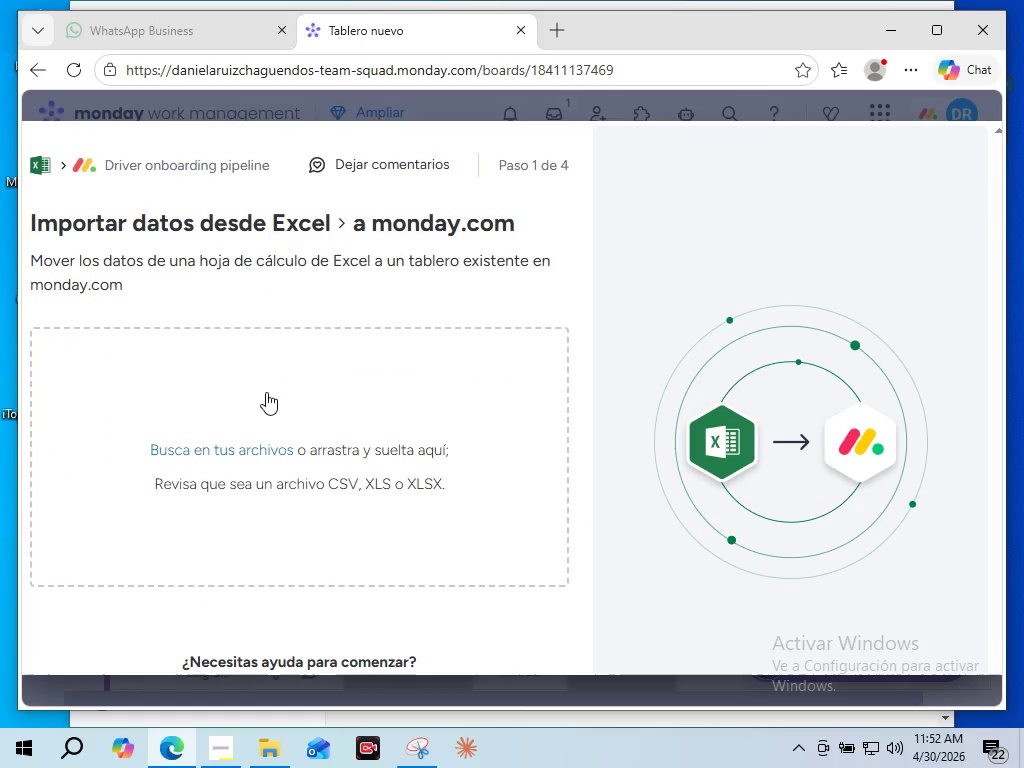 
left_click([222, 438])
 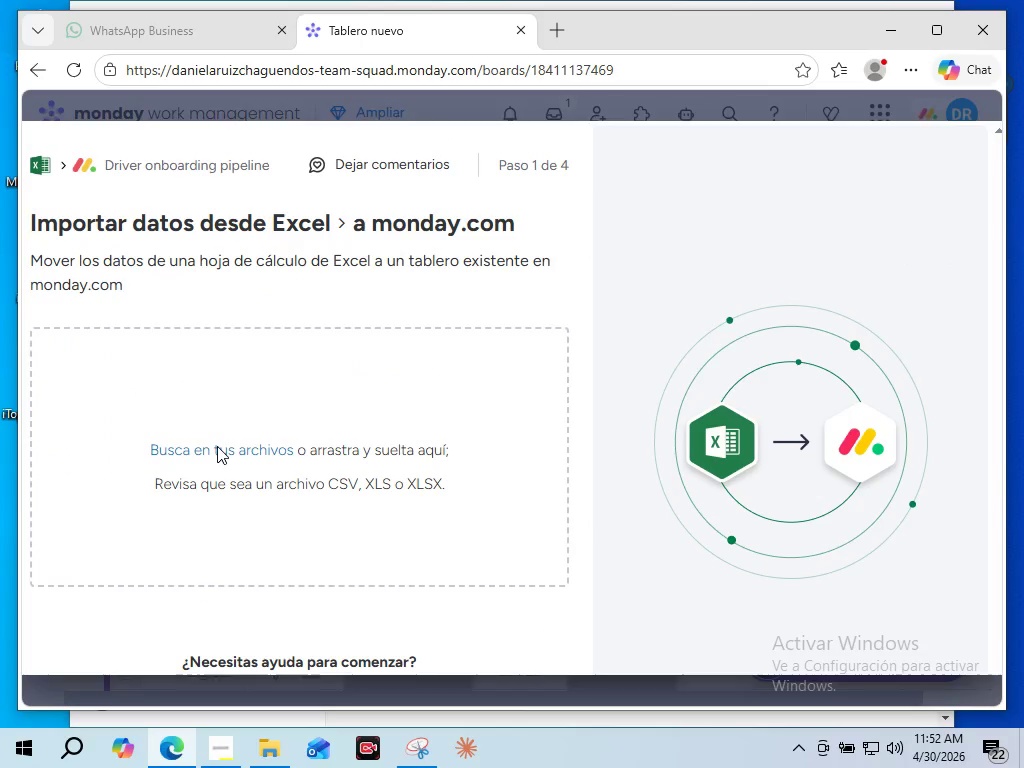 
mouse_move([243, 422])
 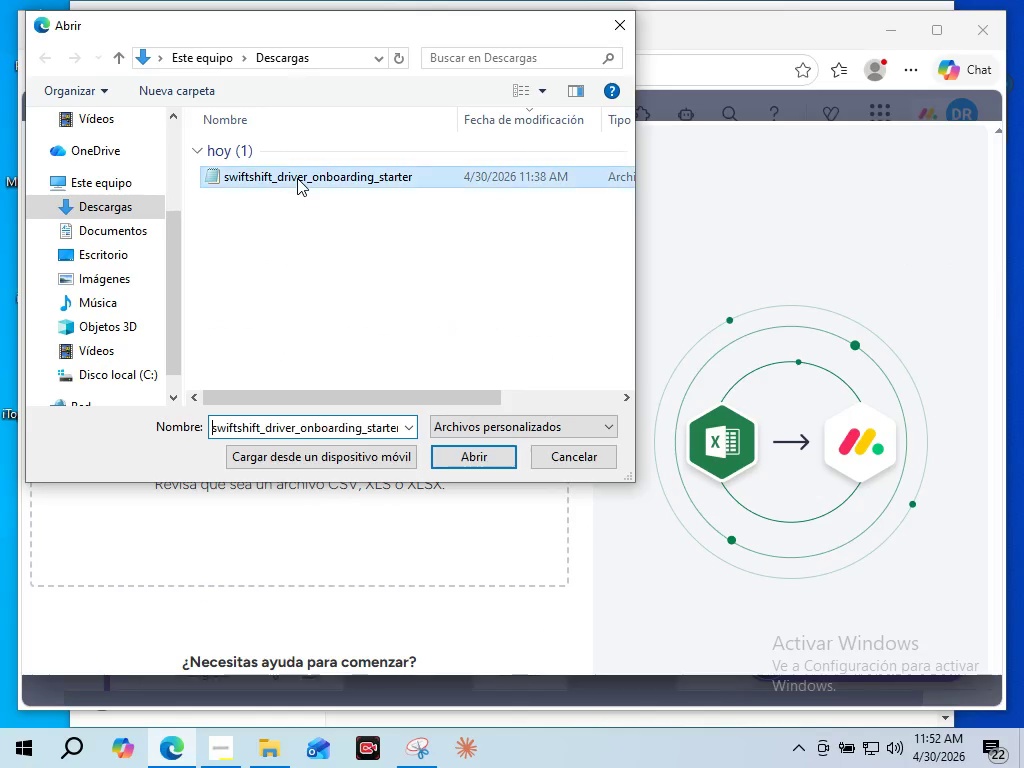 
left_click([297, 178])
 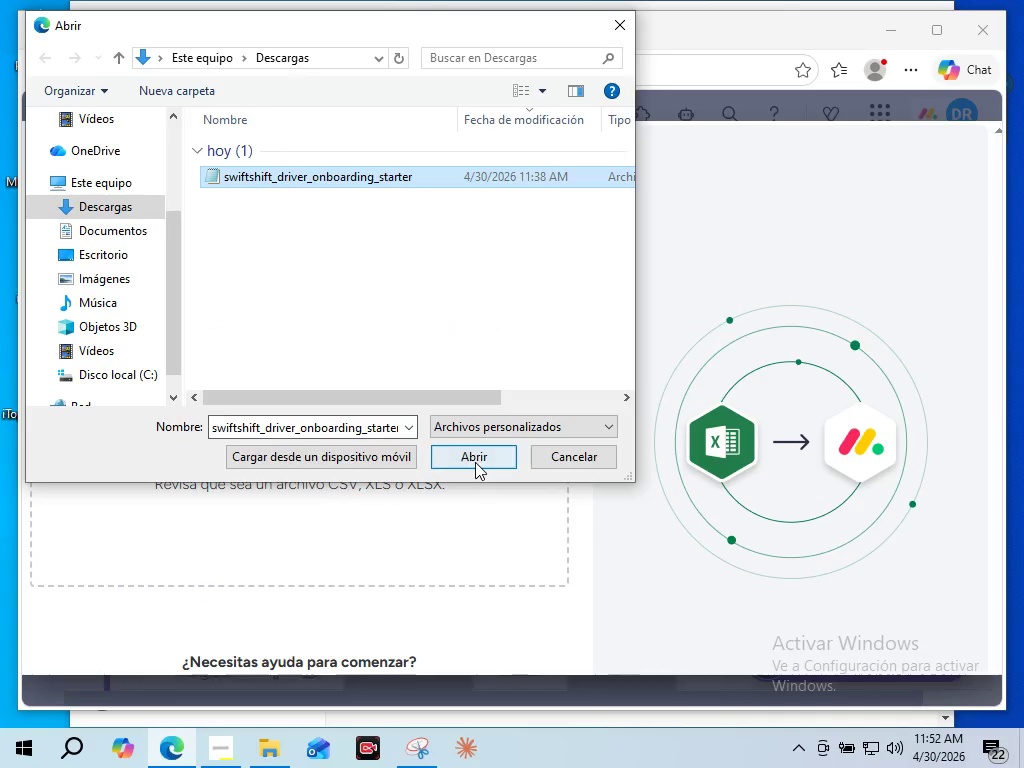 
left_click([475, 462])
 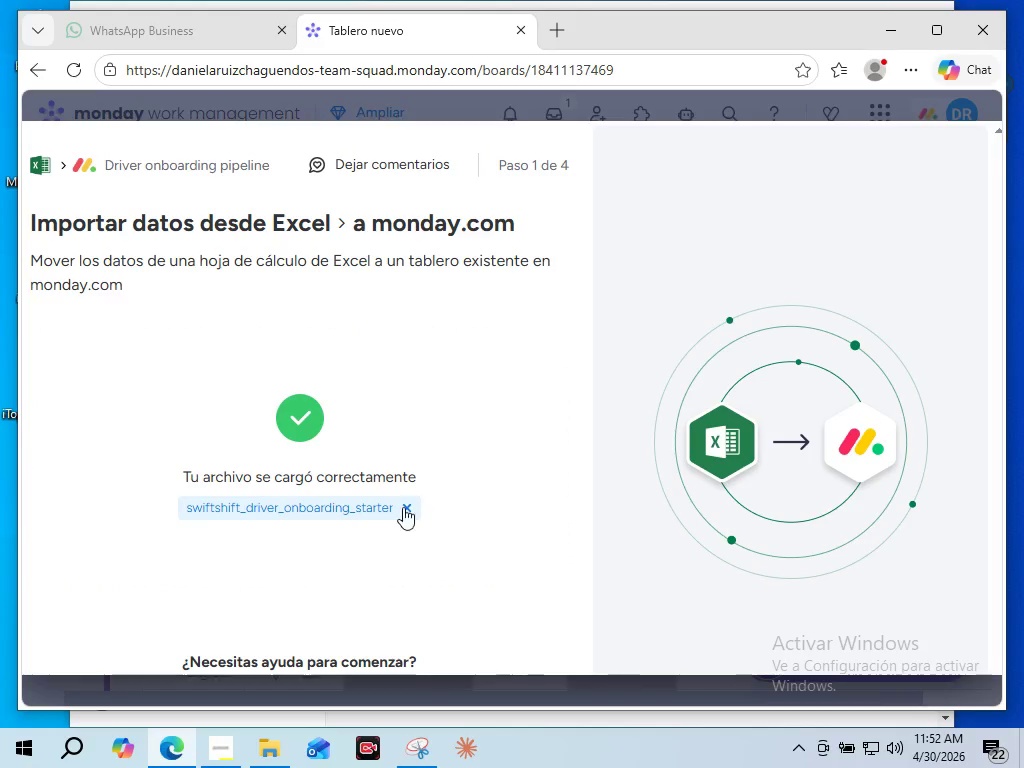 
scroll: coordinate [418, 577], scroll_direction: down, amount: 2.0
 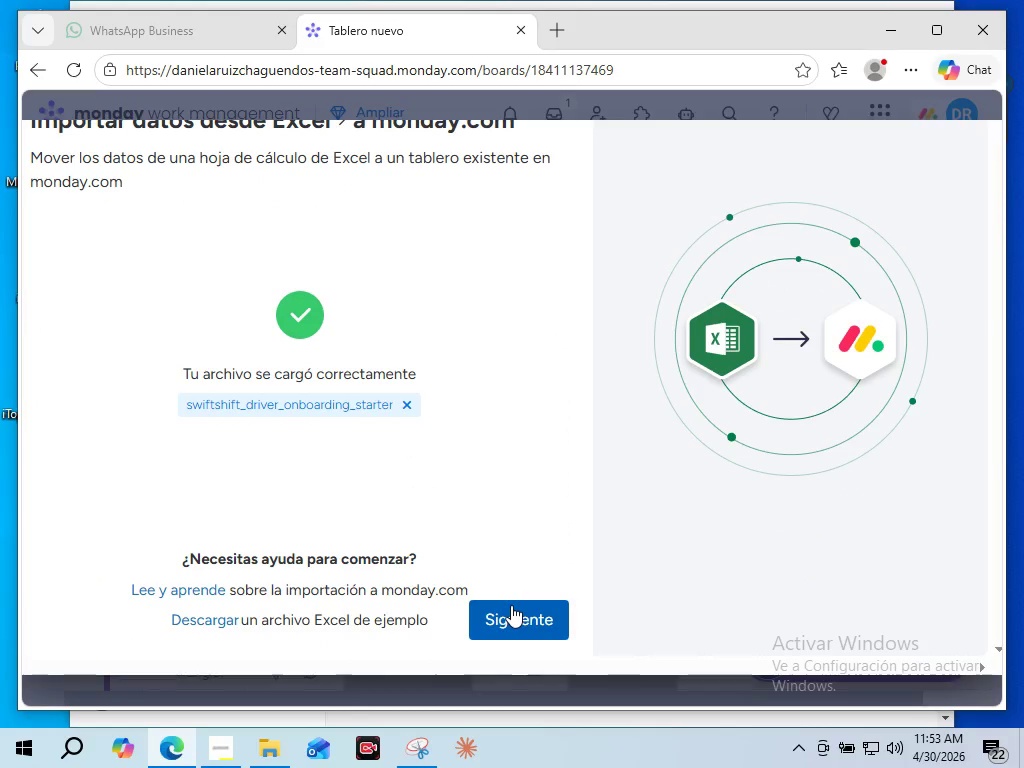 
left_click([511, 605])
 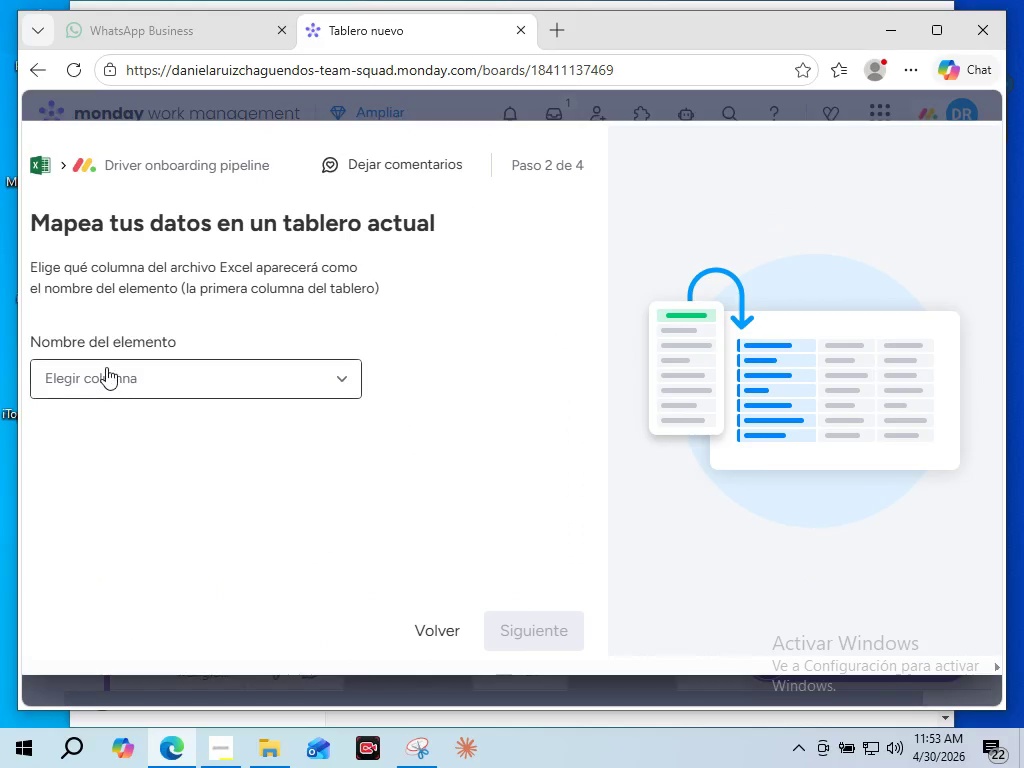 
left_click([106, 367])
 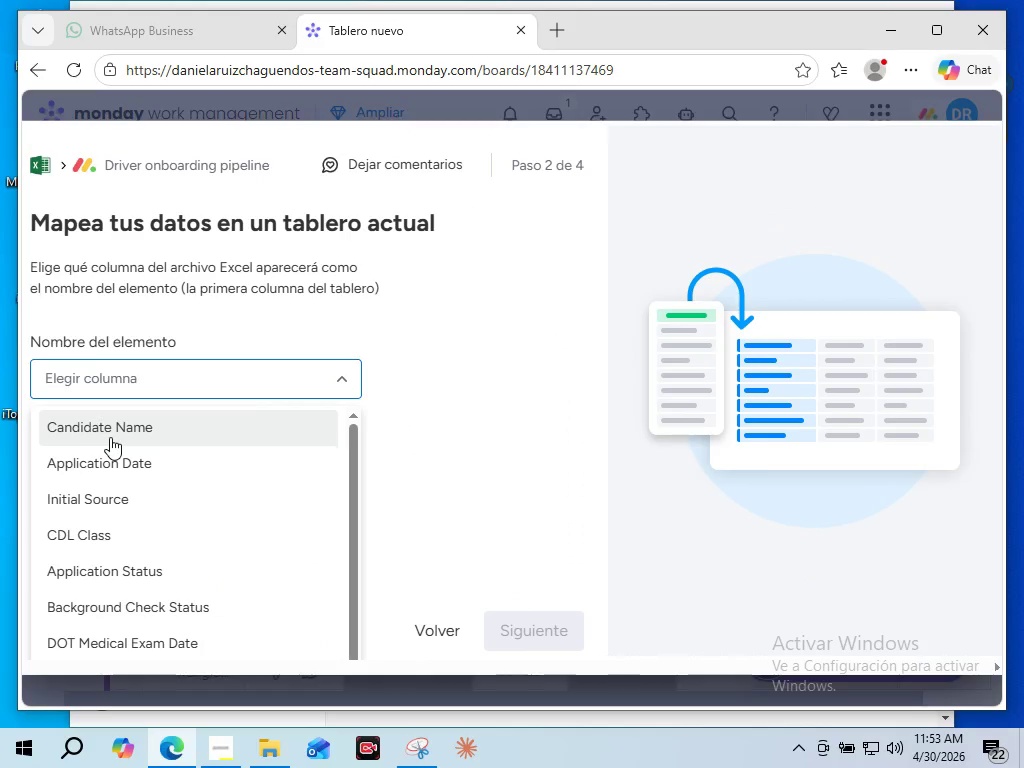 
left_click([116, 435])
 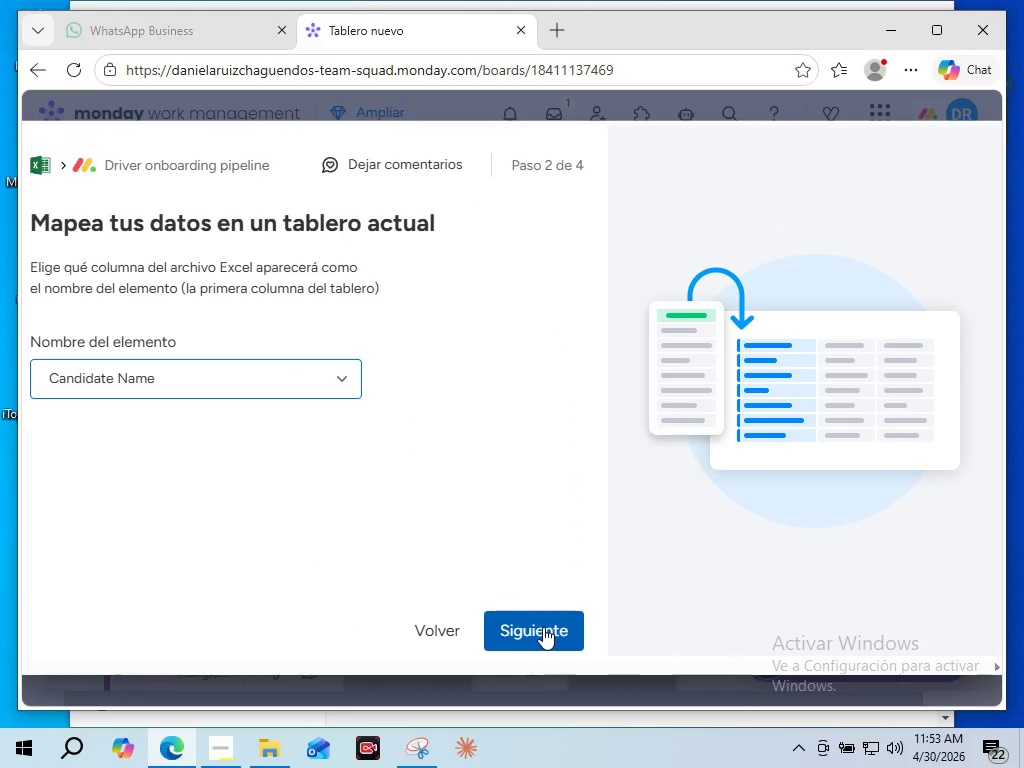 
left_click([543, 627])
 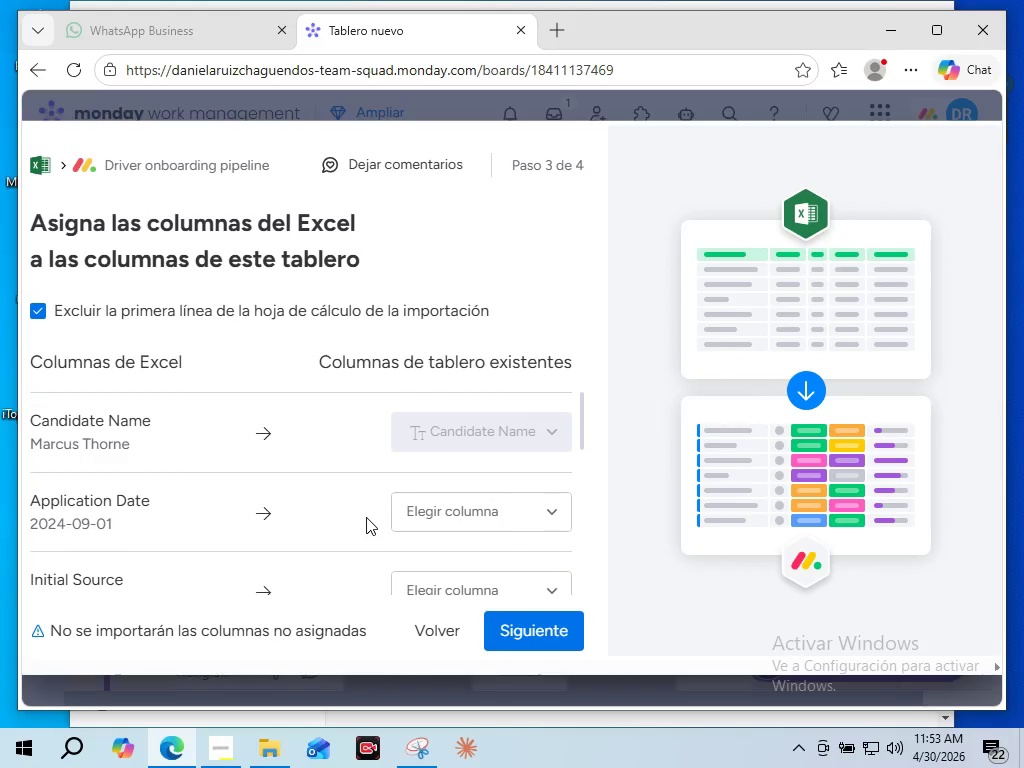 
scroll: coordinate [366, 517], scroll_direction: down, amount: 2.0
 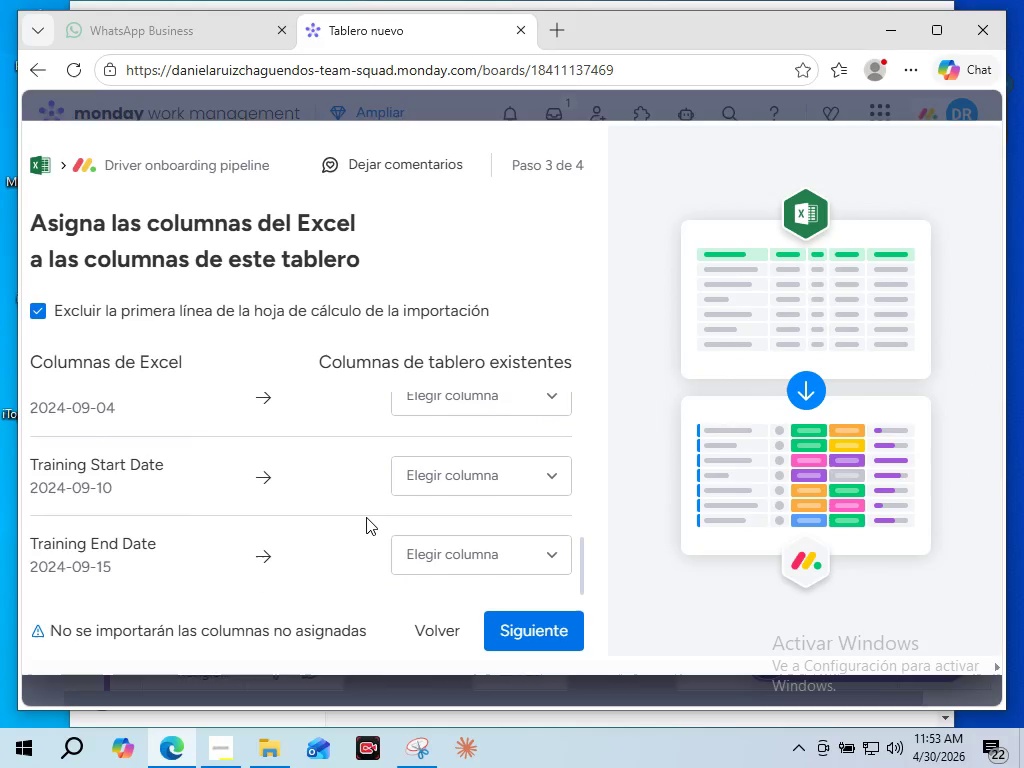 
scroll: coordinate [408, 490], scroll_direction: up, amount: 10.0
 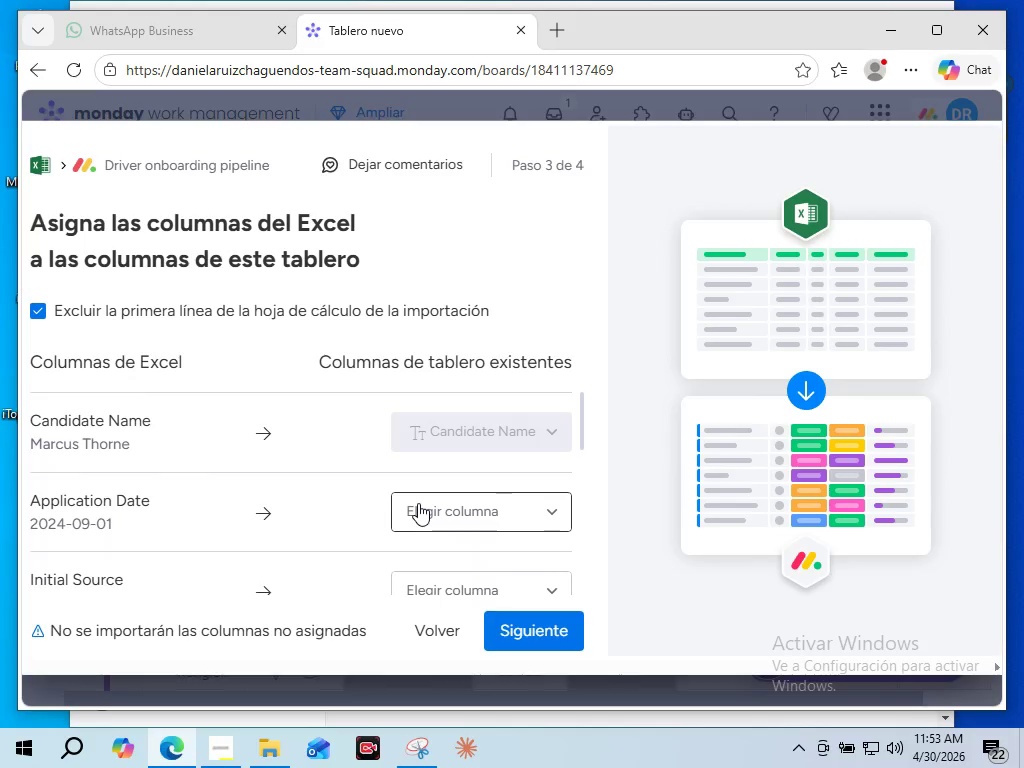 
wait(8.24)
 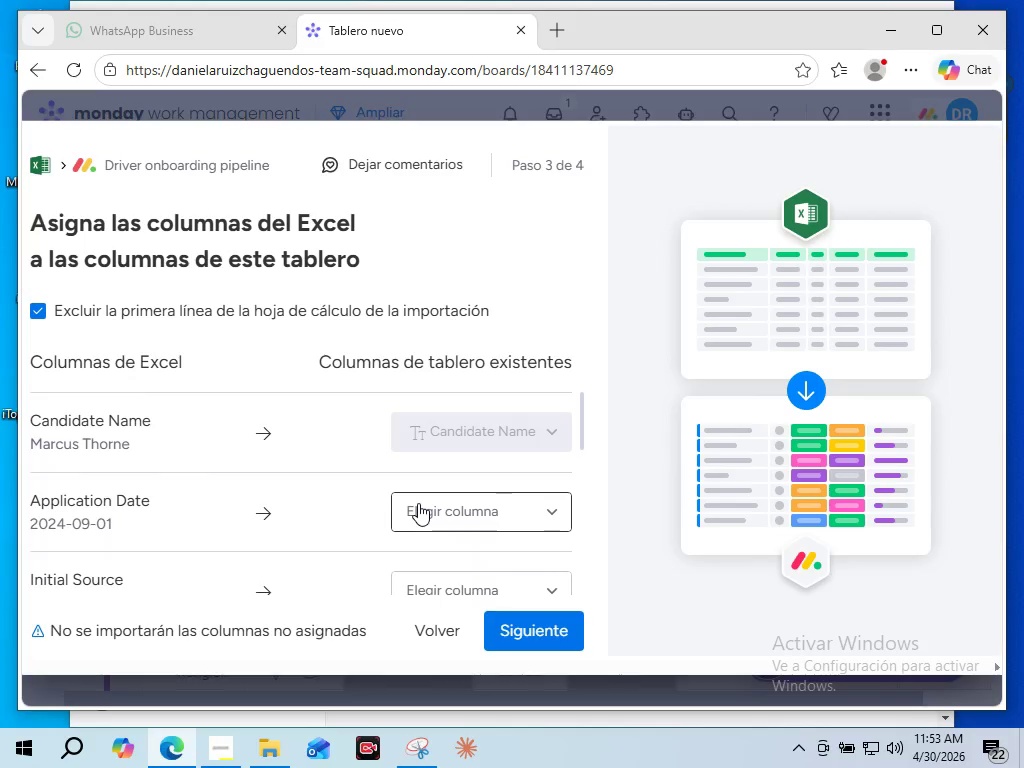 
left_click([418, 503])
 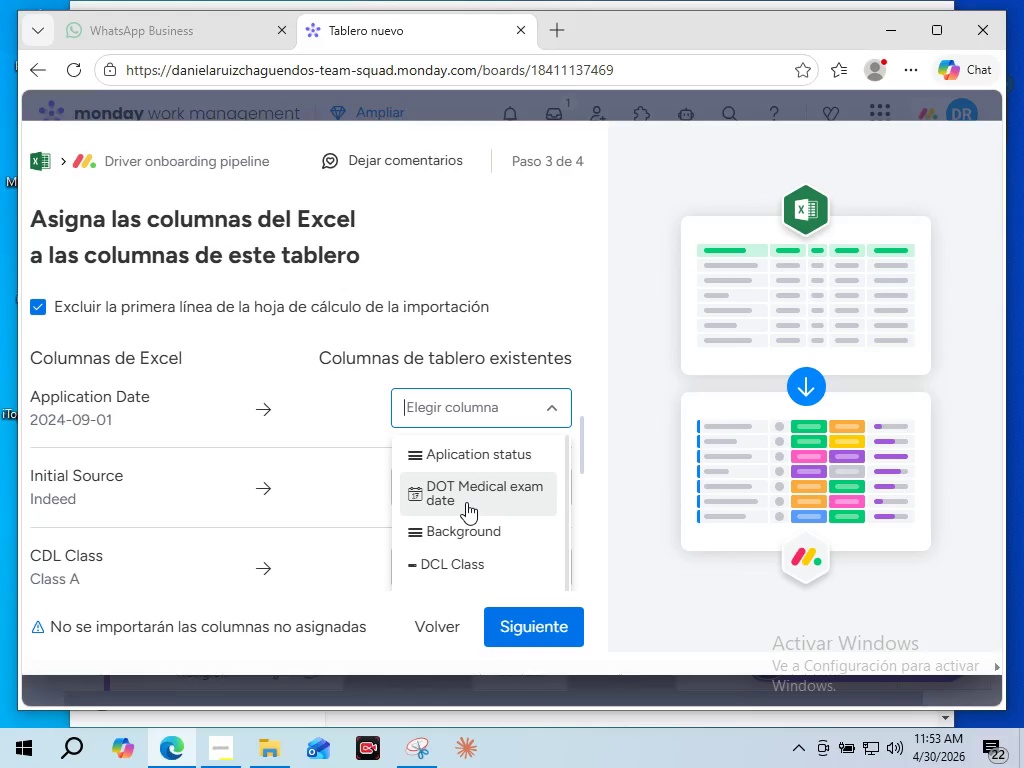 
left_click([466, 502])
 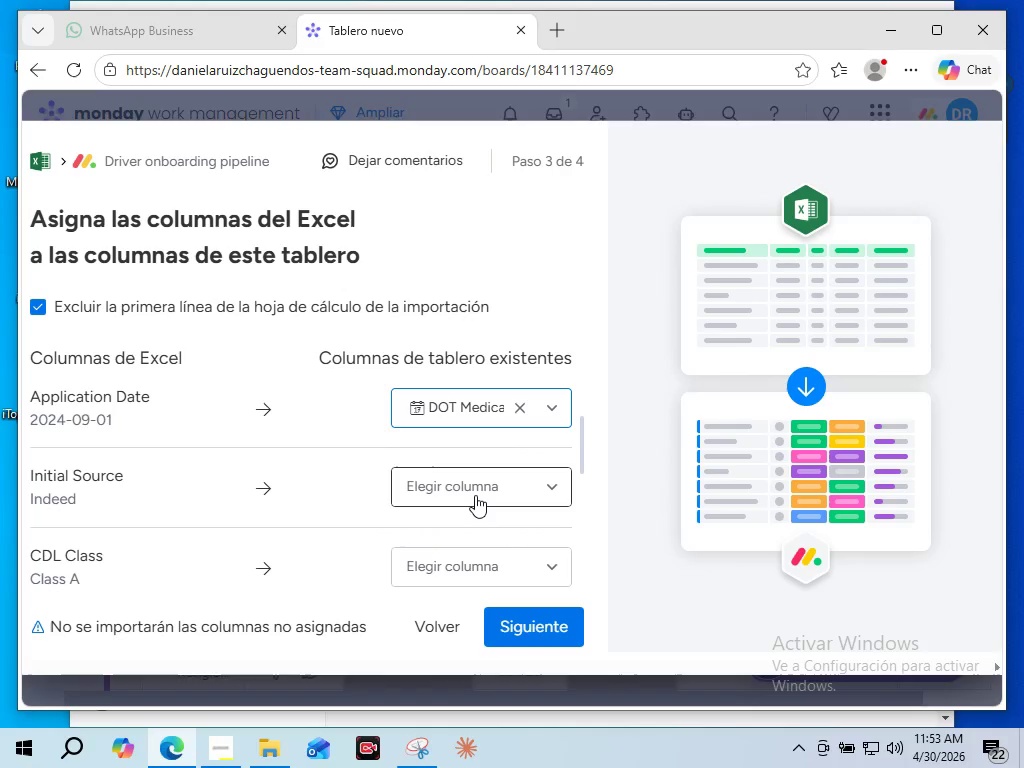 
wait(6.98)
 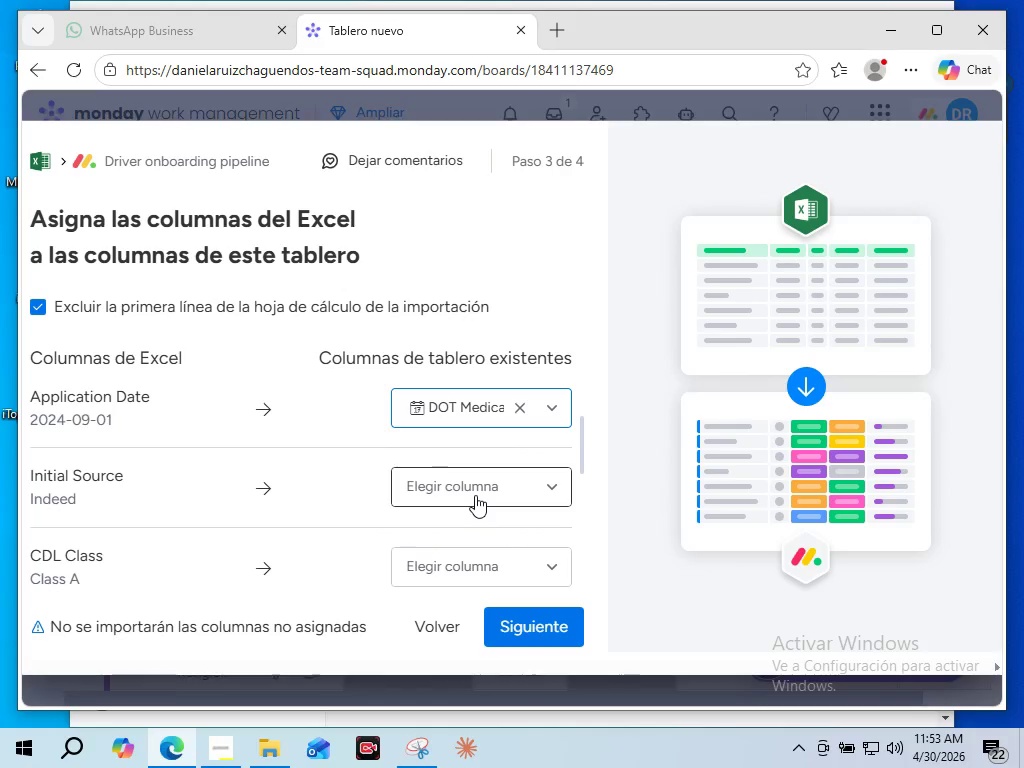 
left_click([475, 495])
 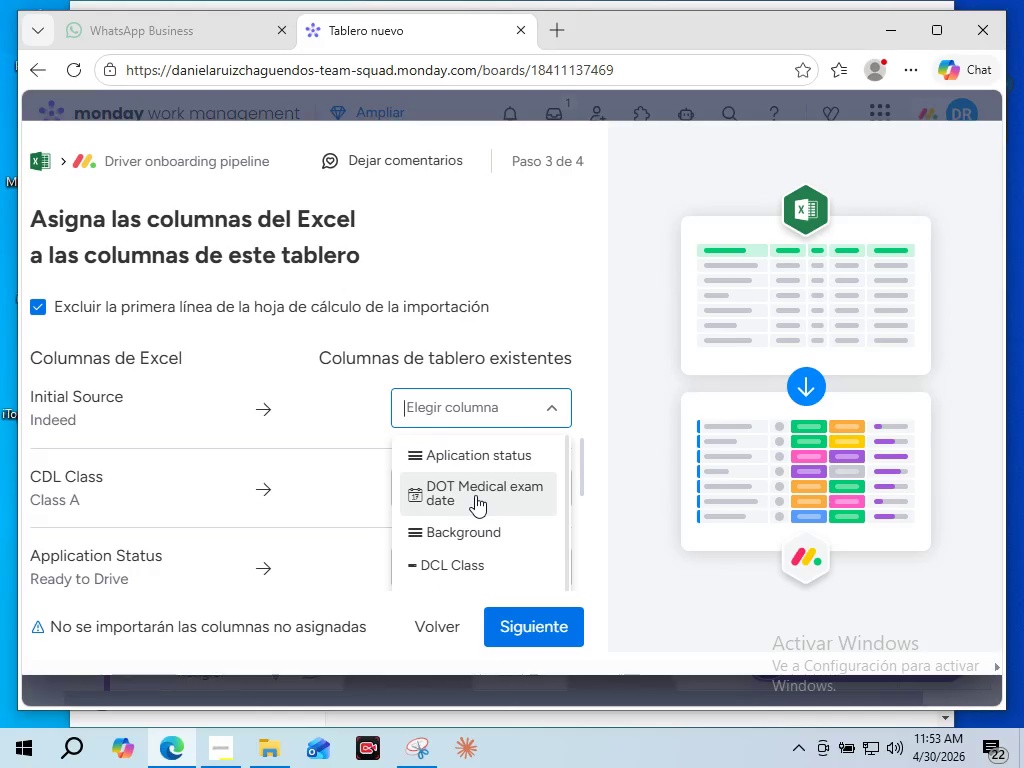 
scroll: coordinate [455, 563], scroll_direction: down, amount: 4.0
 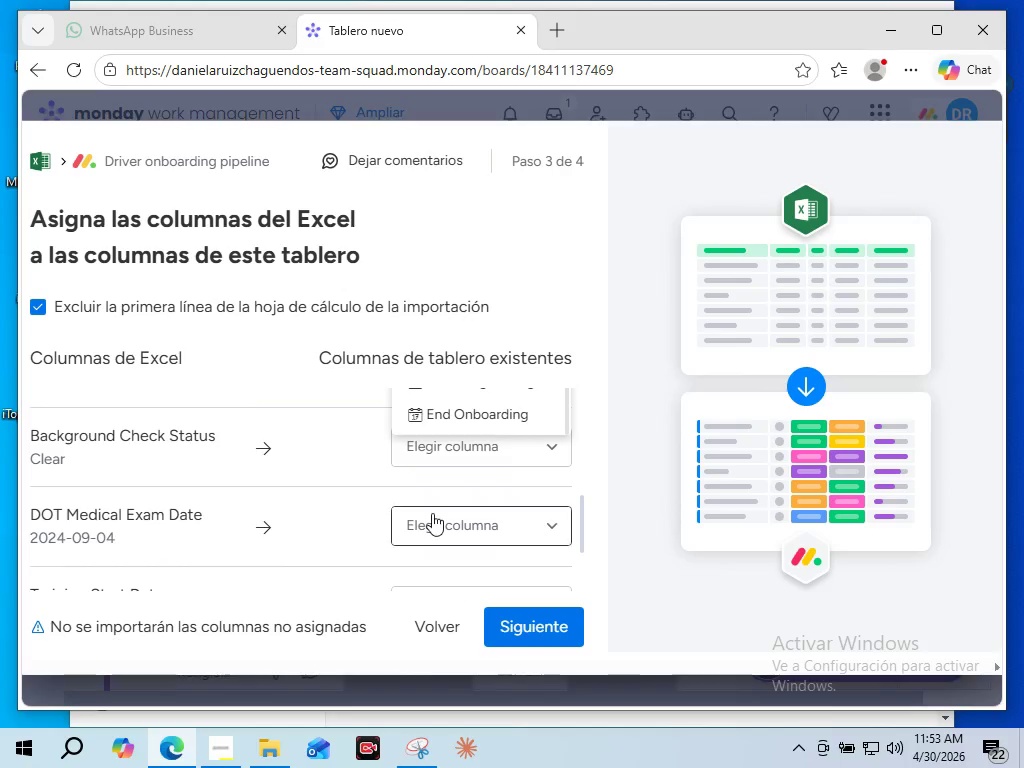 
scroll: coordinate [432, 511], scroll_direction: up, amount: 4.0
 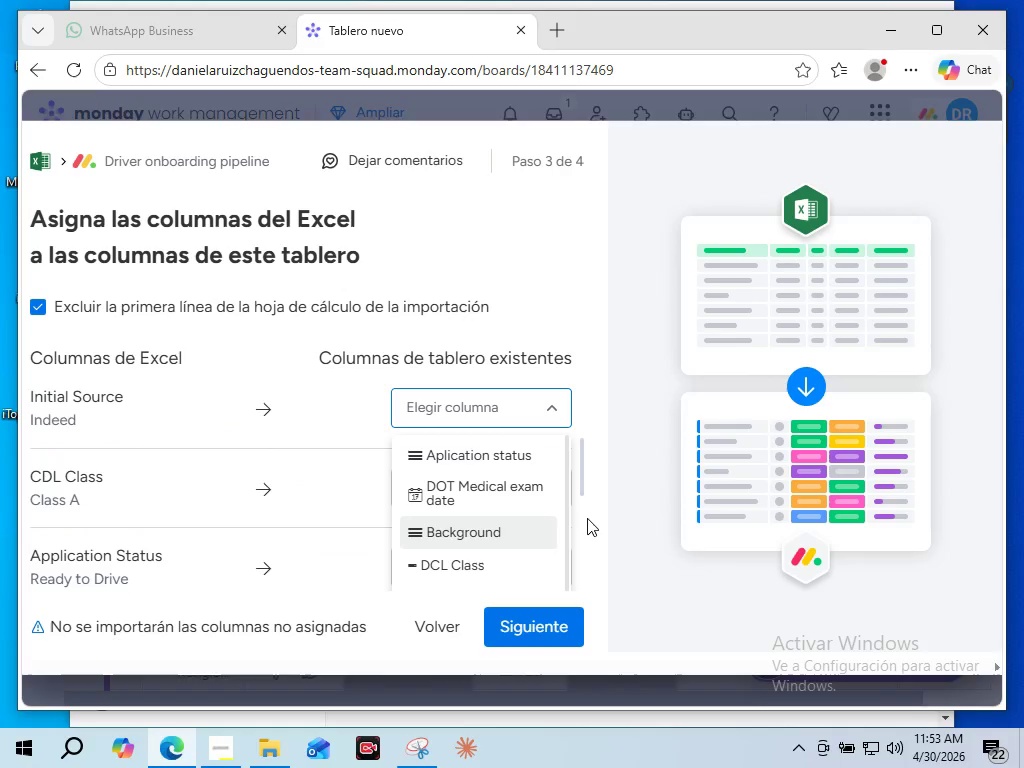 
left_click([596, 517])
 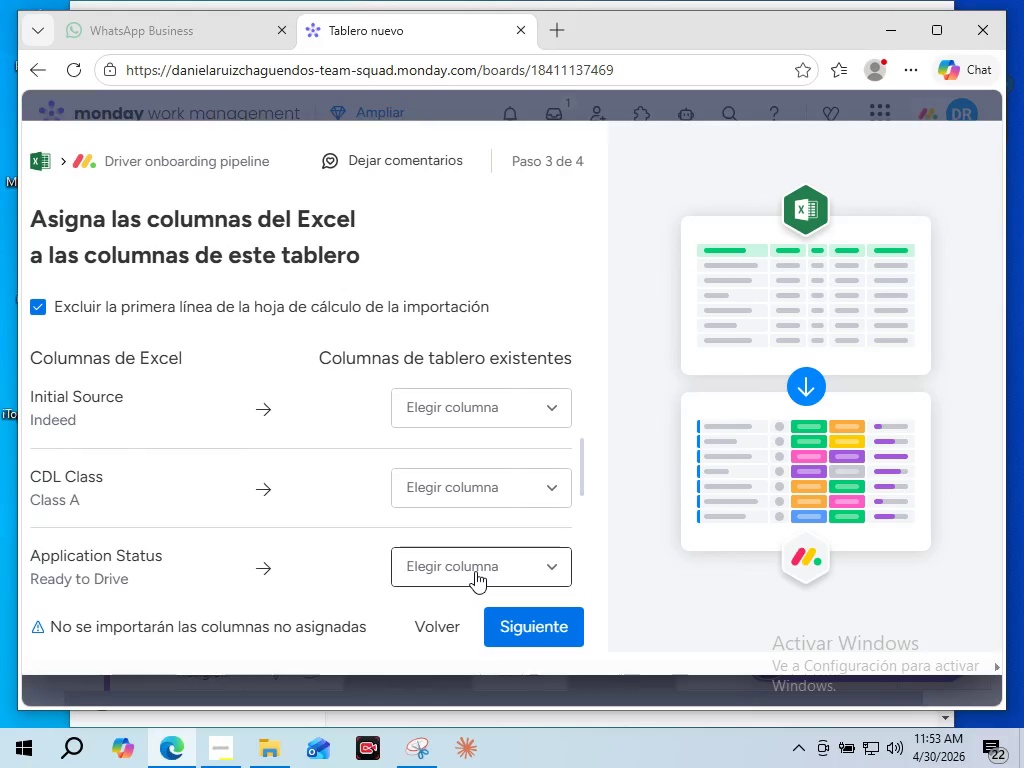 
wait(9.14)
 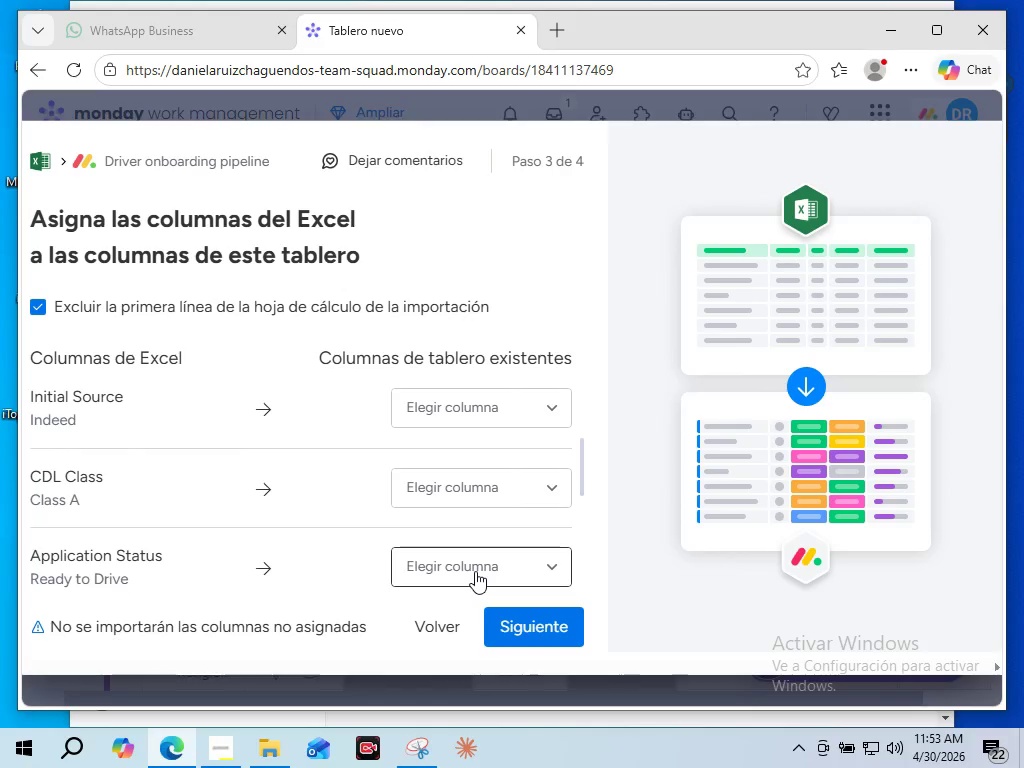 
scroll: coordinate [488, 567], scroll_direction: down, amount: 2.0
 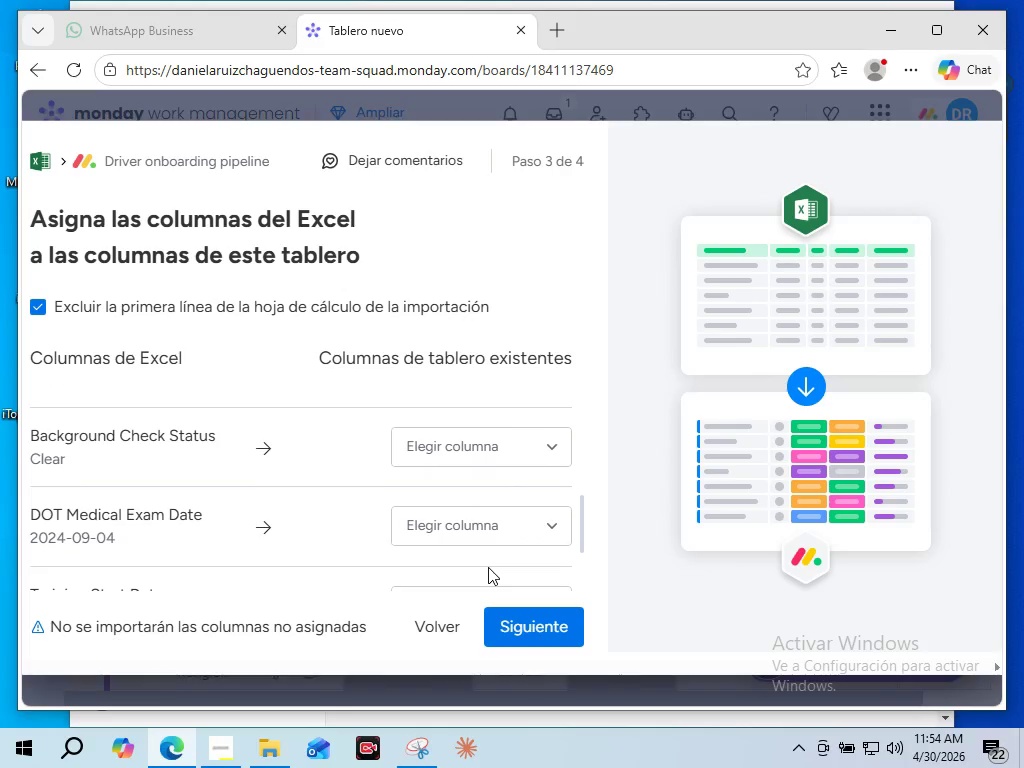 
wait(6.48)
 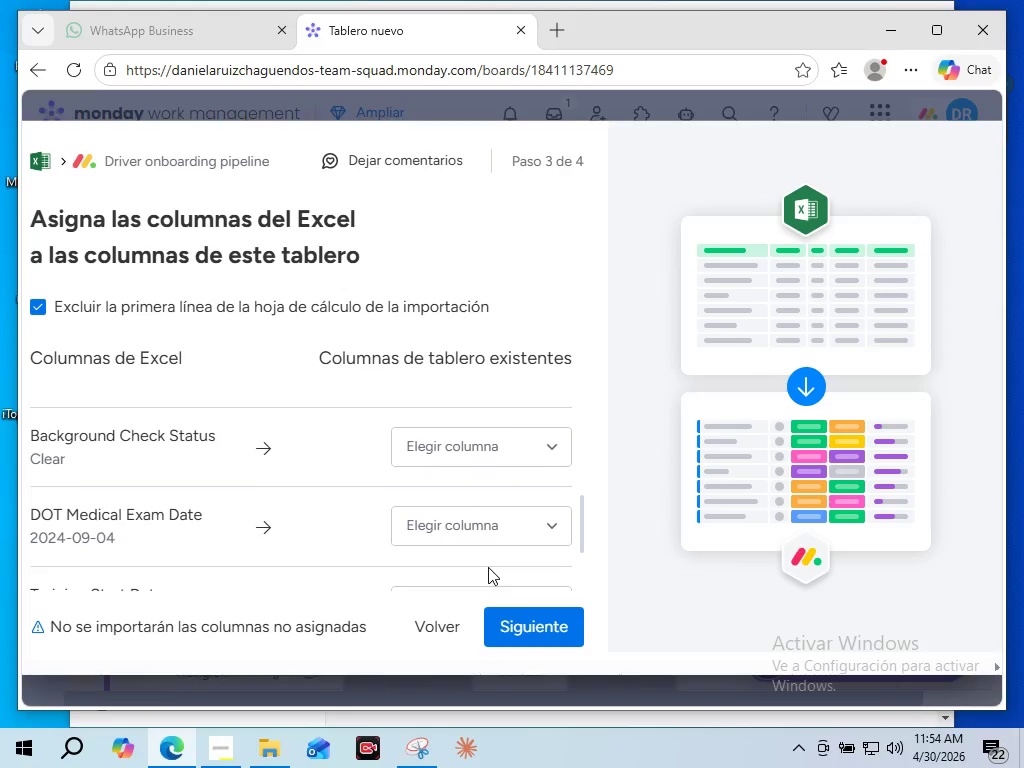 
scroll: coordinate [491, 566], scroll_direction: down, amount: 4.0
 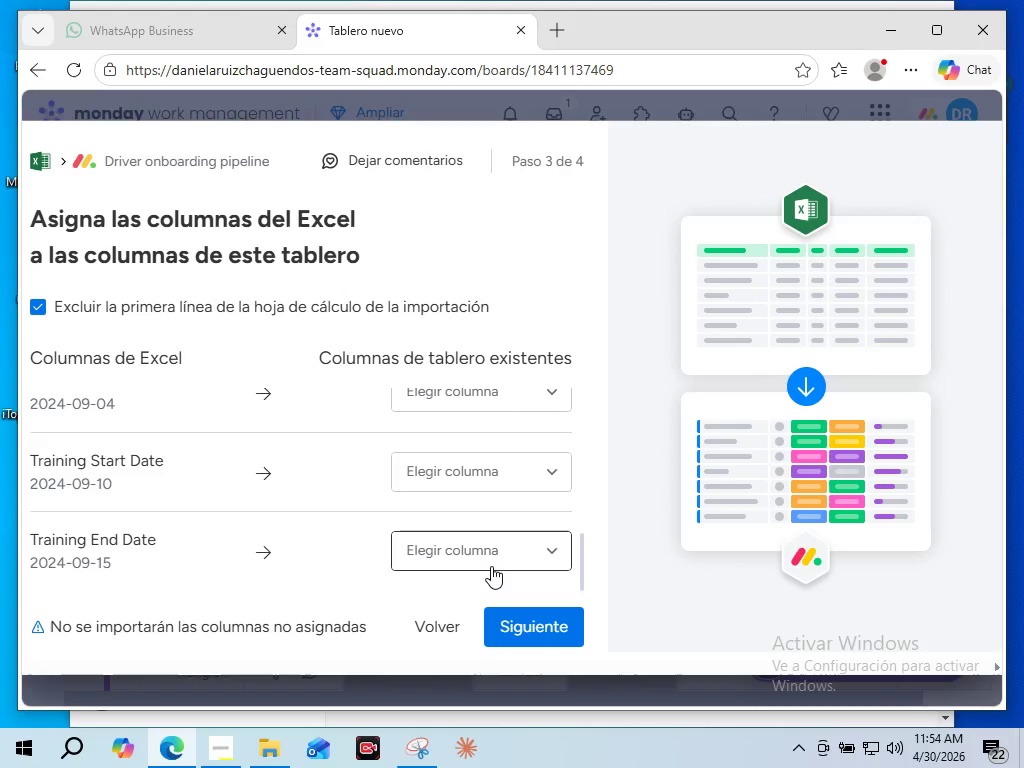 
scroll: coordinate [493, 562], scroll_direction: up, amount: 1.0
 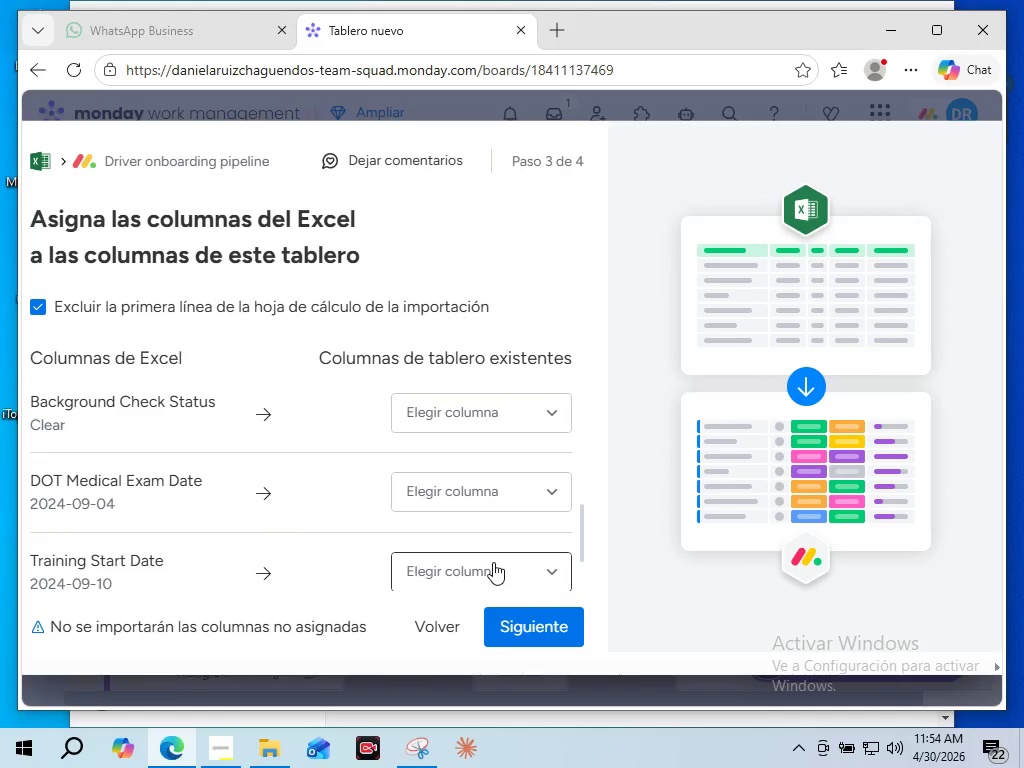 
scroll: coordinate [493, 562], scroll_direction: down, amount: 1.0
 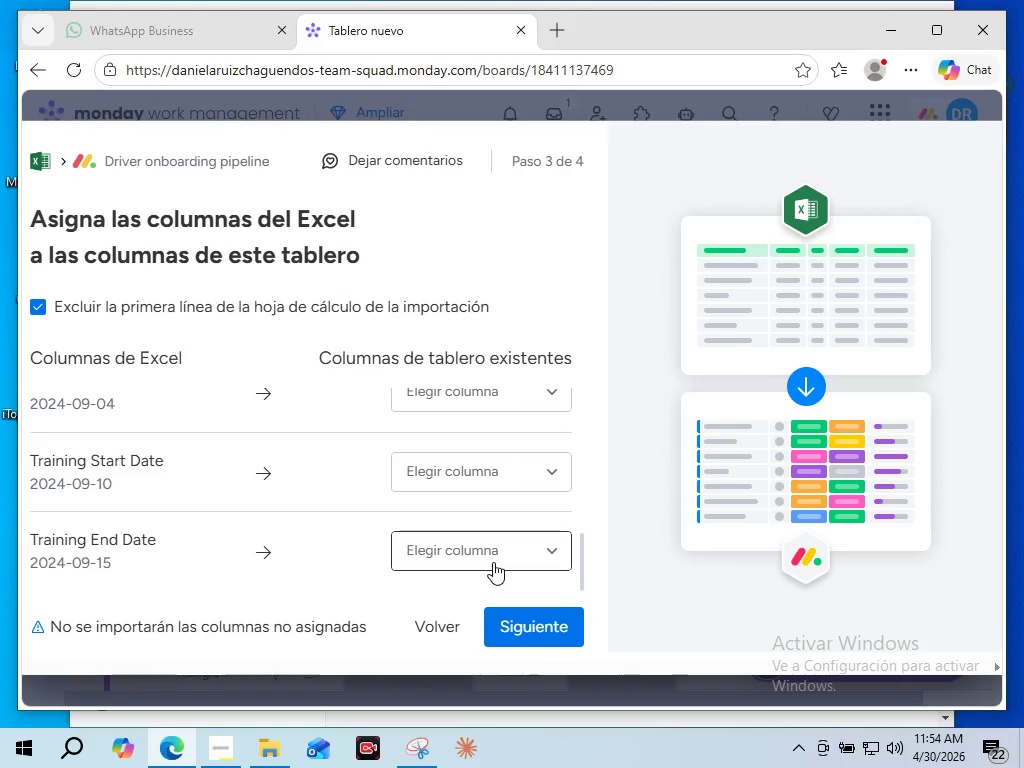 
wait(15.18)
 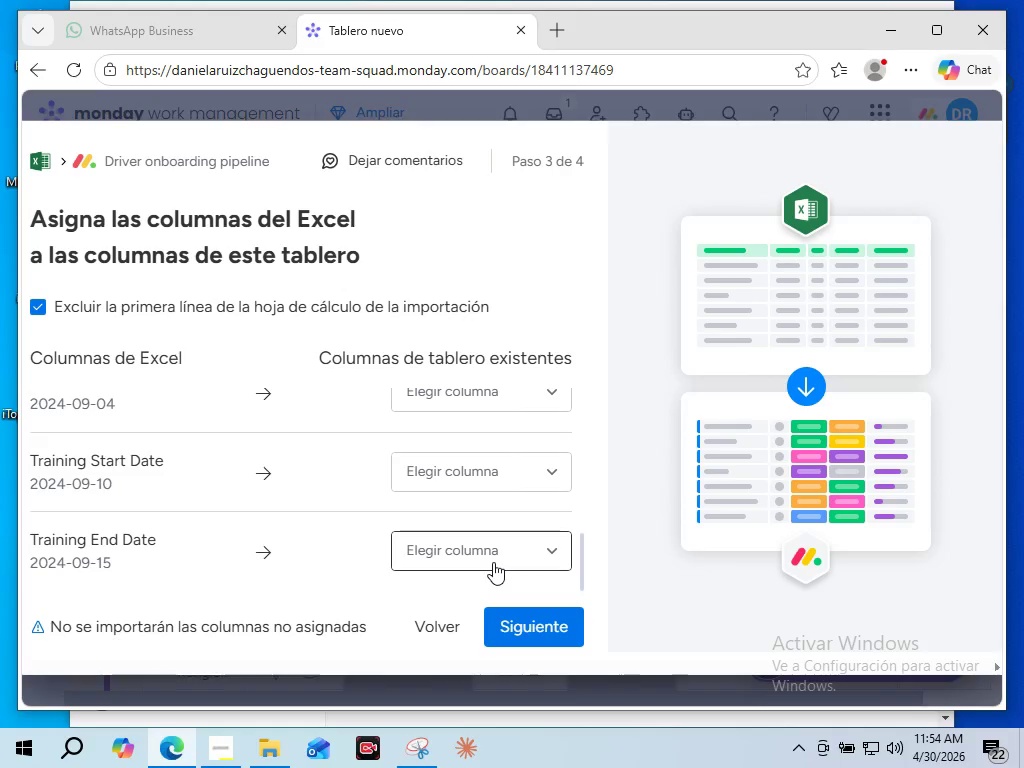 
scroll: coordinate [497, 493], scroll_direction: up, amount: 1.0
 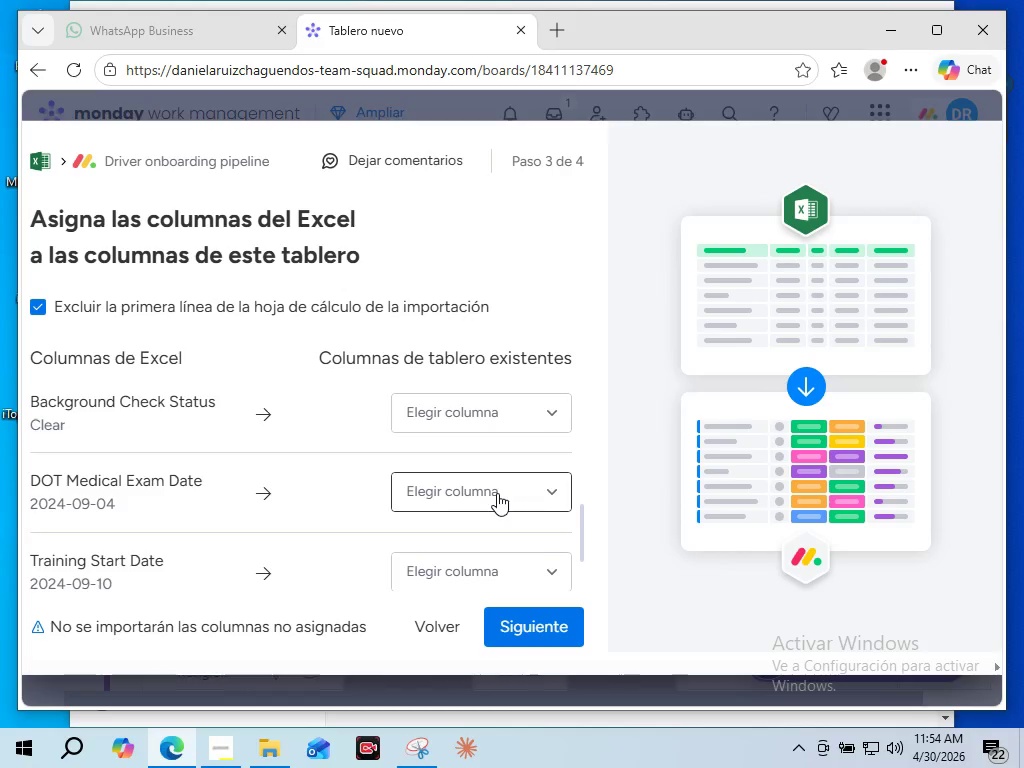 
scroll: coordinate [497, 493], scroll_direction: down, amount: 3.0
 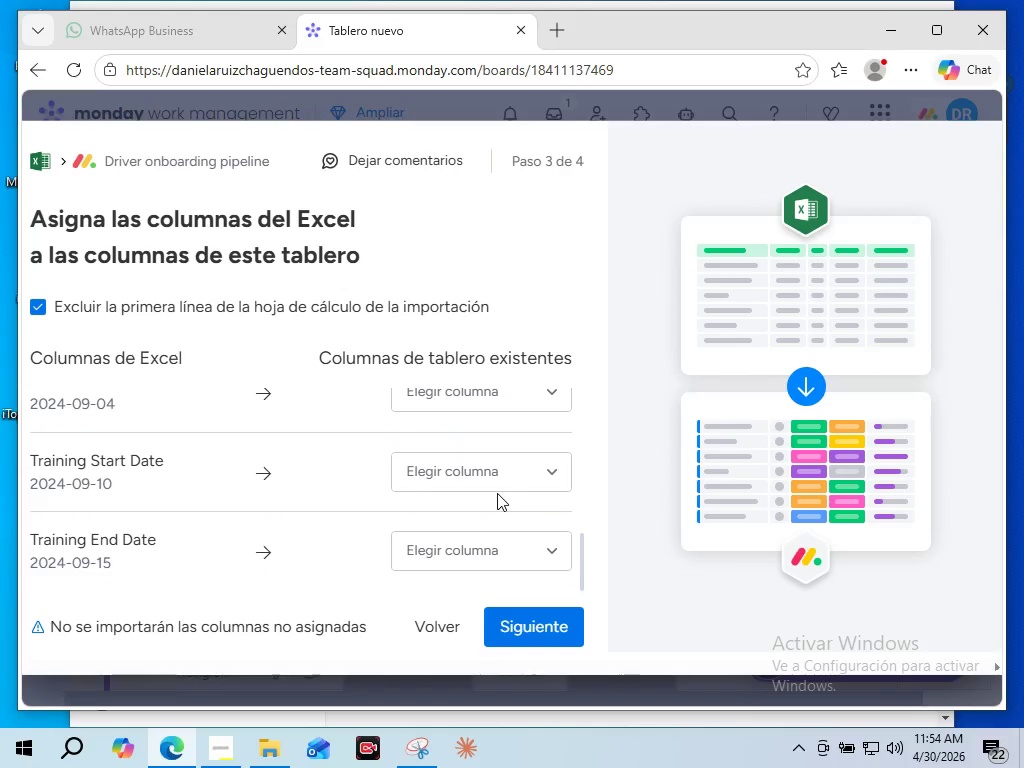 
scroll: coordinate [497, 493], scroll_direction: up, amount: 1.0
 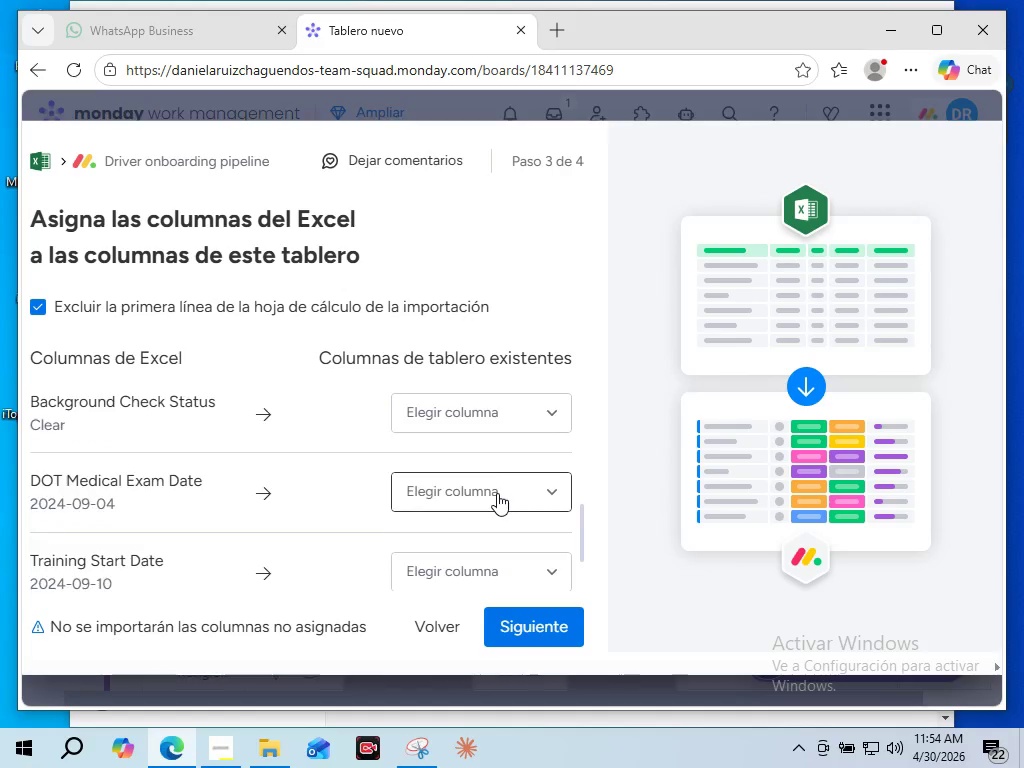 
scroll: coordinate [497, 493], scroll_direction: down, amount: 2.0
 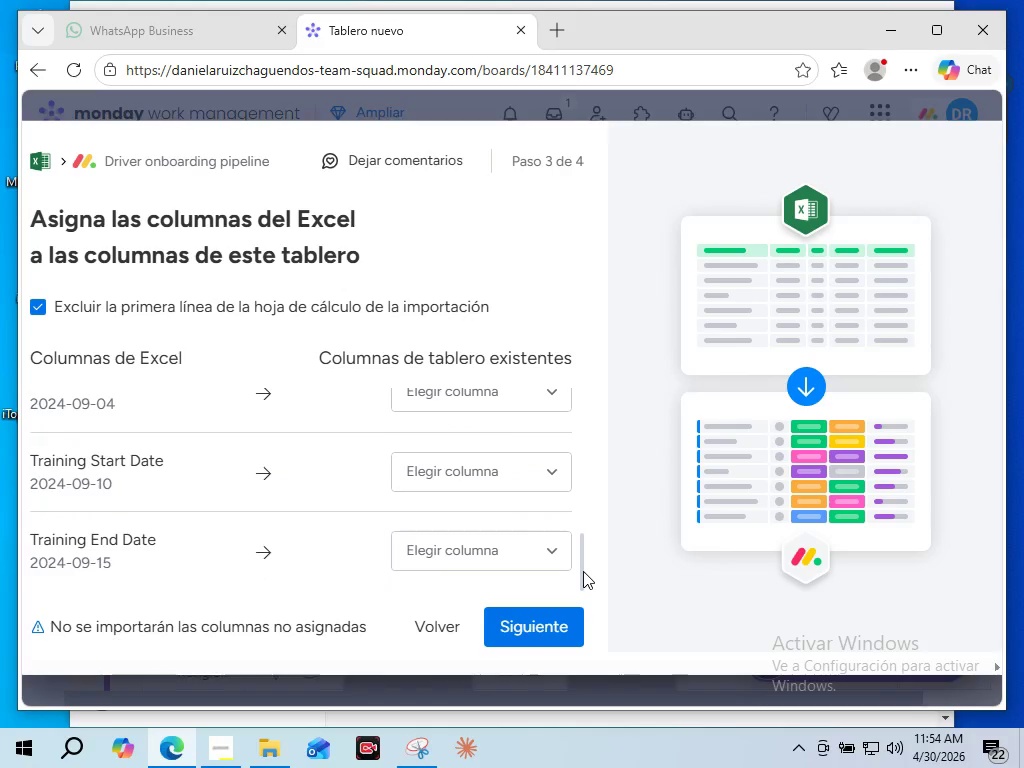 
left_click_drag(start_coordinate=[583, 571], to_coordinate=[611, 500])
 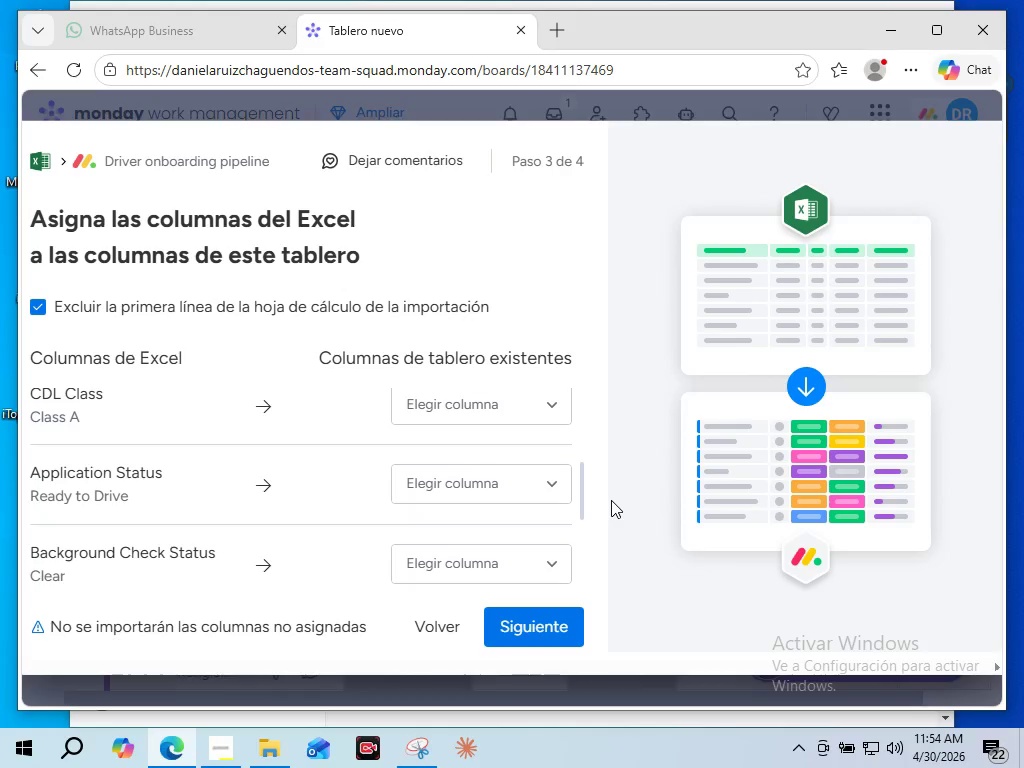 
wait(12.2)
 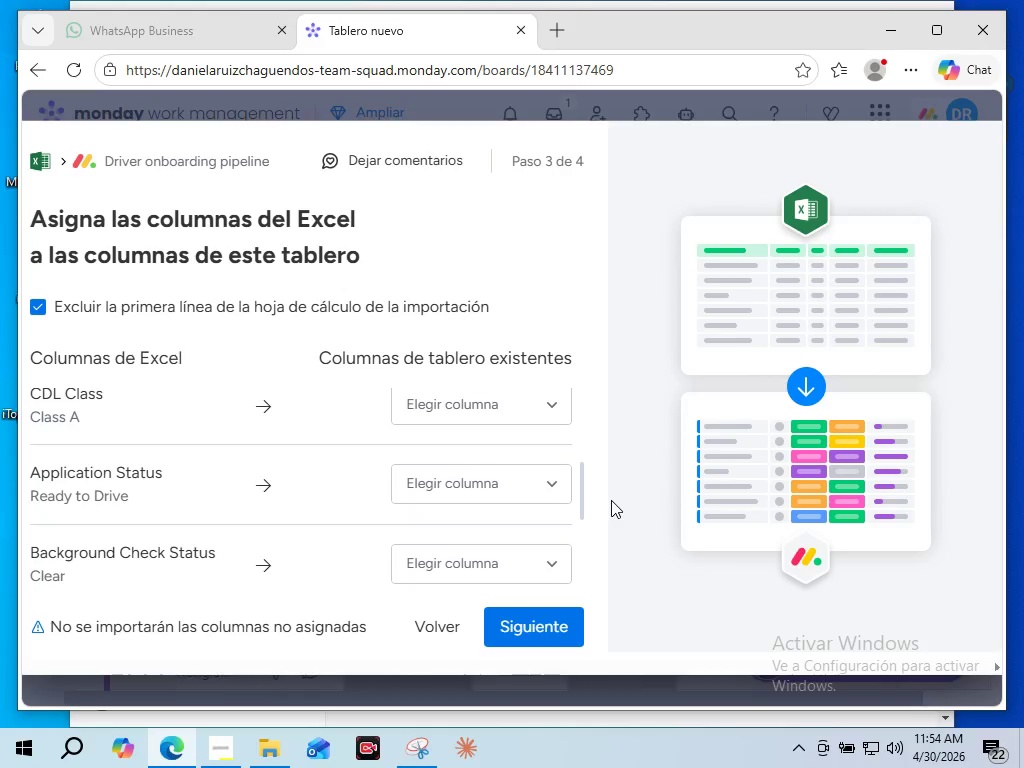 
left_click_drag(start_coordinate=[585, 505], to_coordinate=[592, 476])
 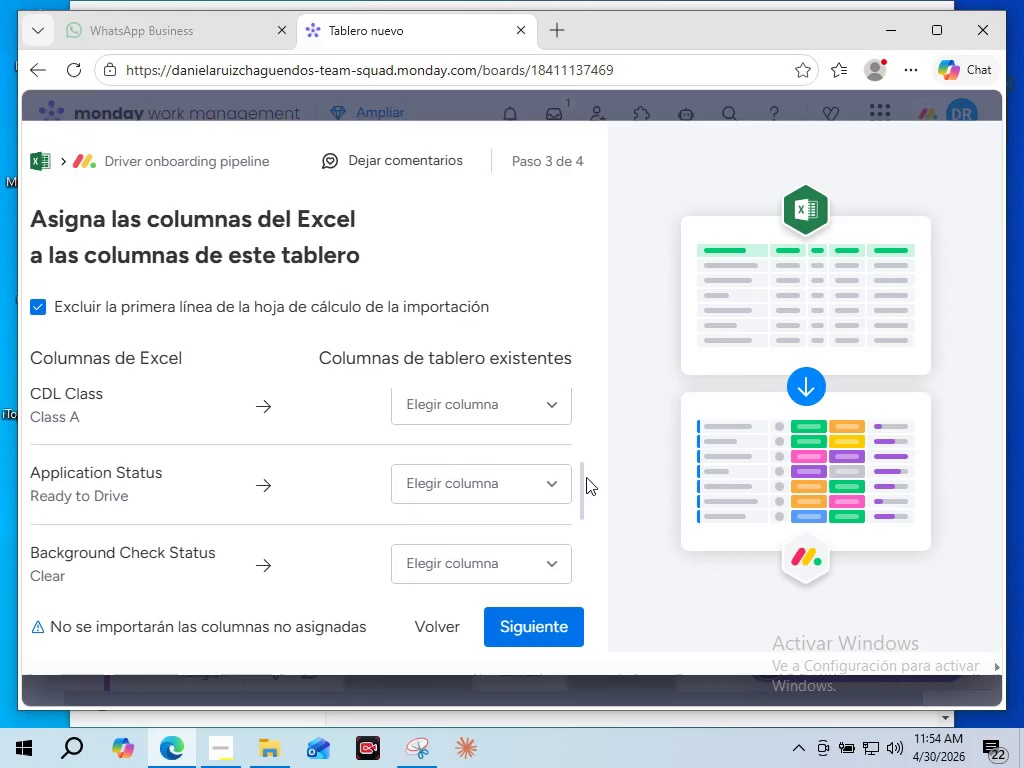 
left_click_drag(start_coordinate=[586, 477], to_coordinate=[591, 457])
 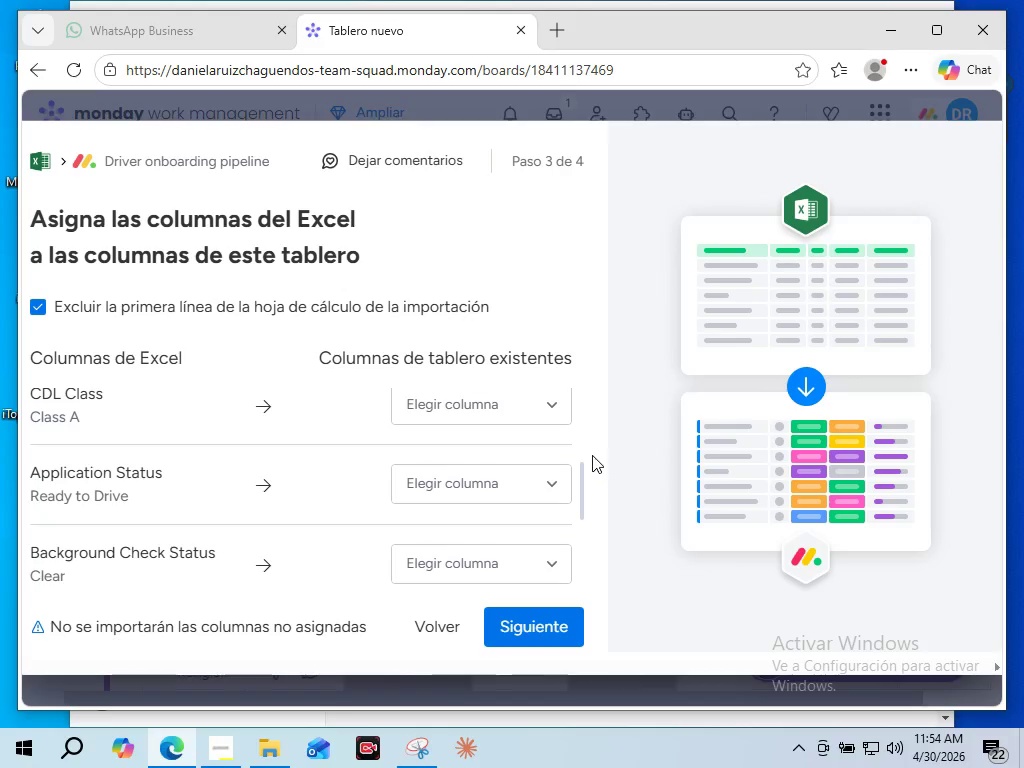 
left_click_drag(start_coordinate=[585, 467], to_coordinate=[591, 436])
 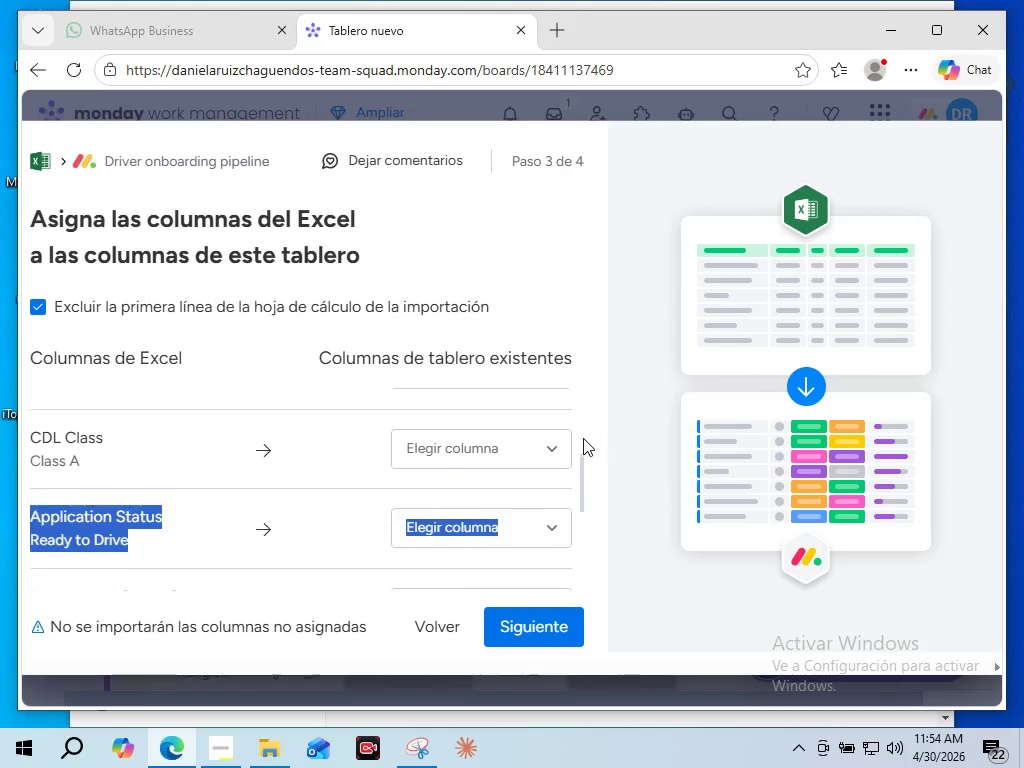 
left_click([583, 438])
 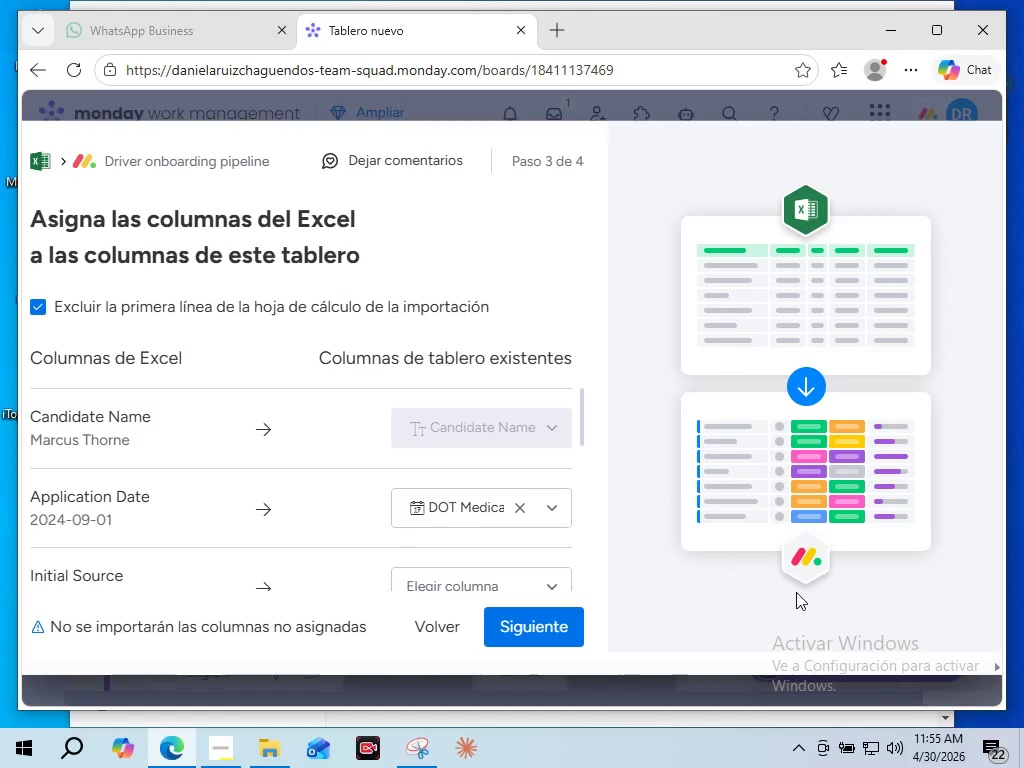 
wait(29.72)
 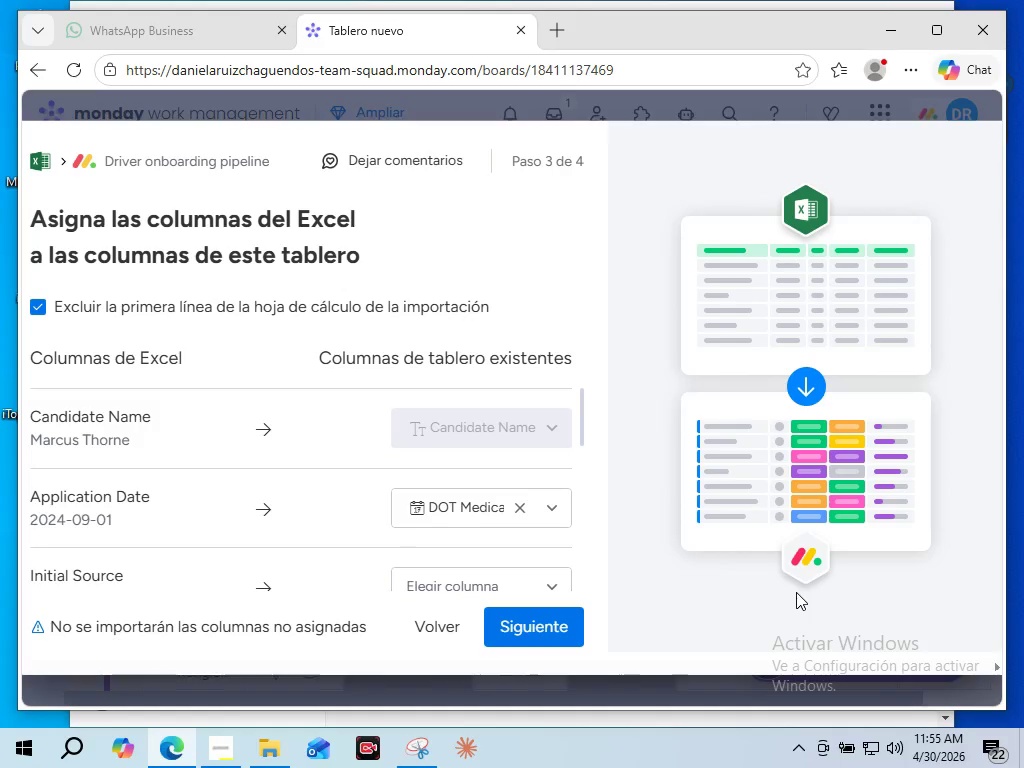 
scroll: coordinate [495, 527], scroll_direction: down, amount: 4.0
 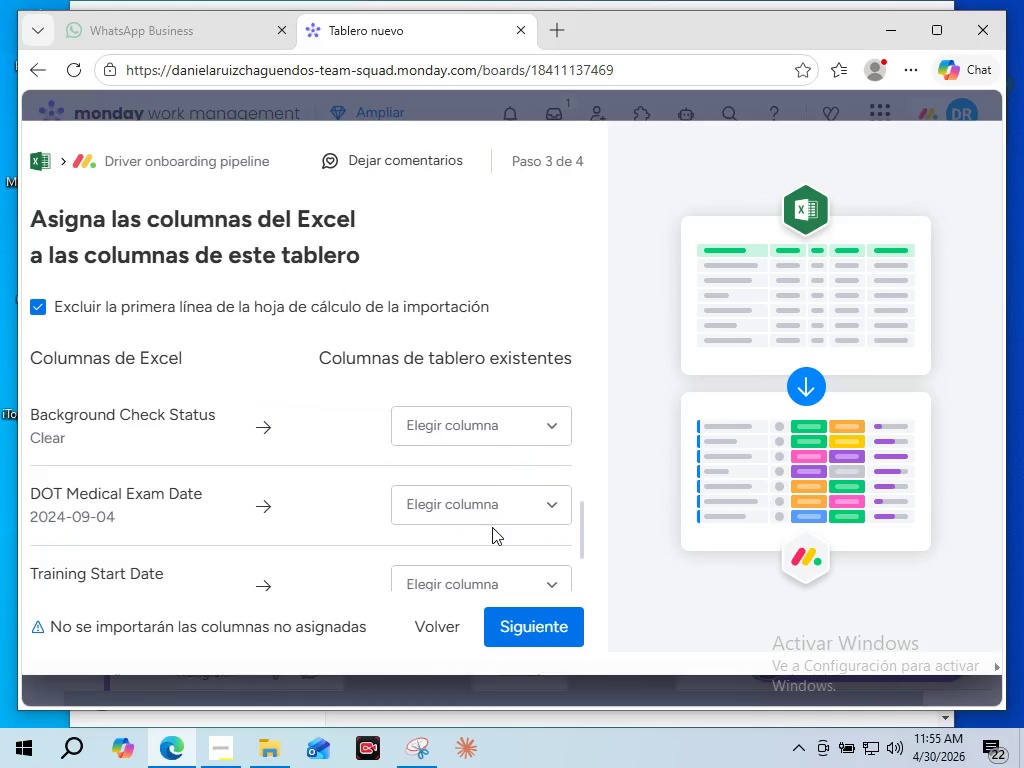 
scroll: coordinate [492, 527], scroll_direction: up, amount: 1.0
 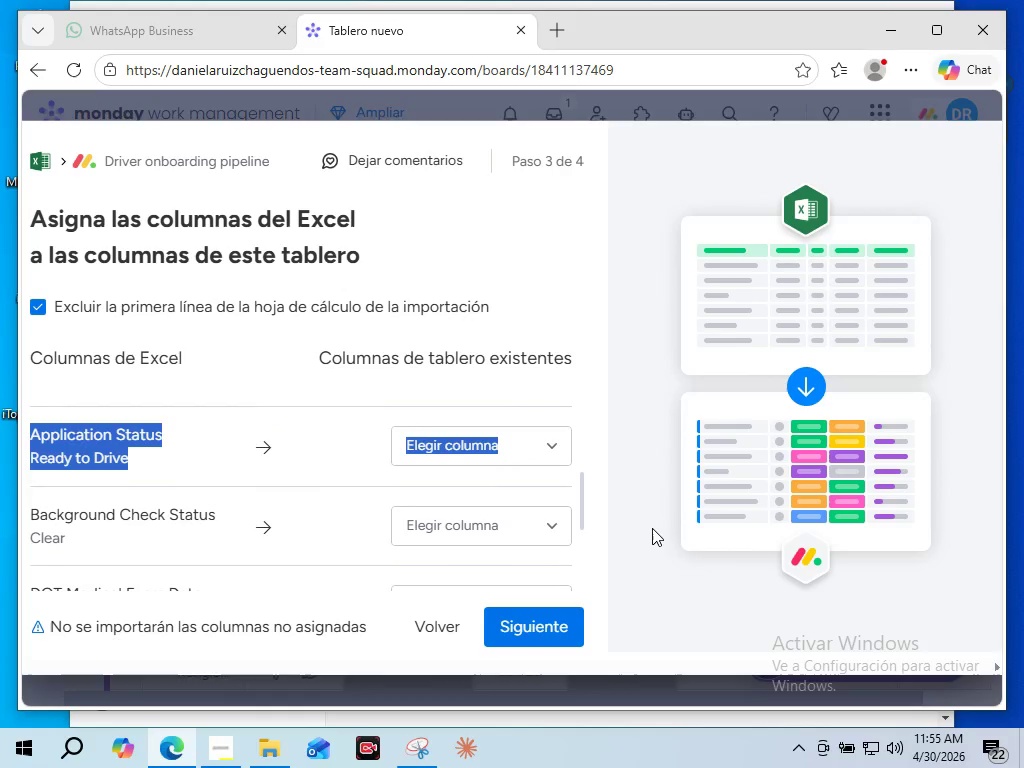 
left_click([652, 528])
 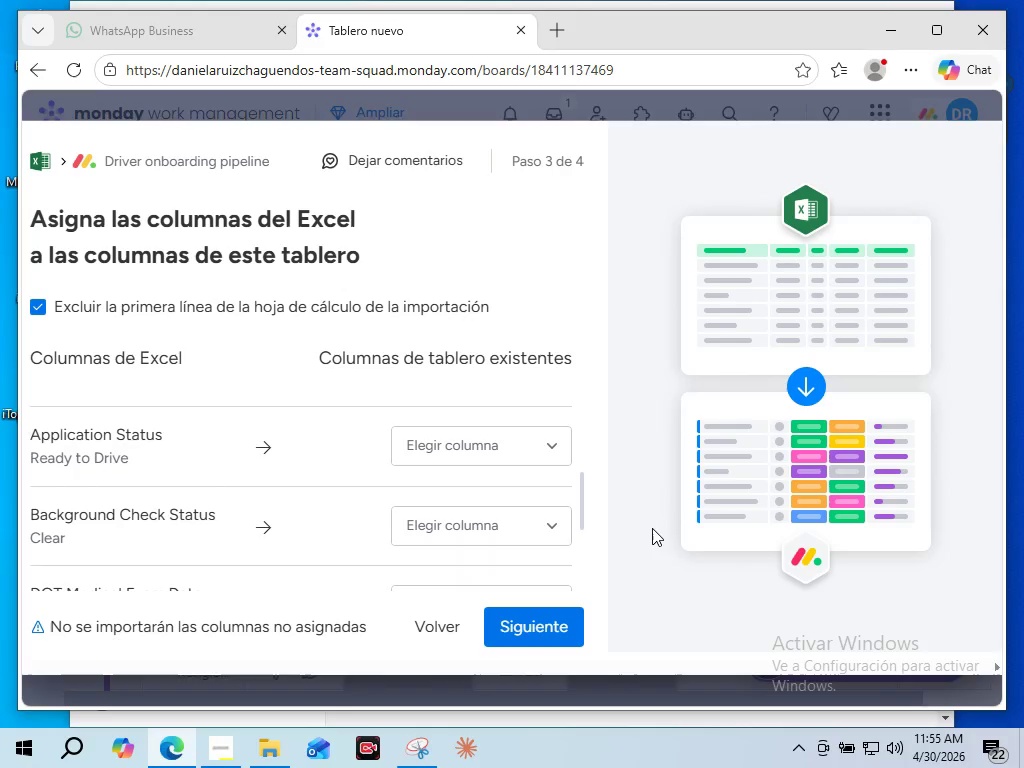 
wait(8.69)
 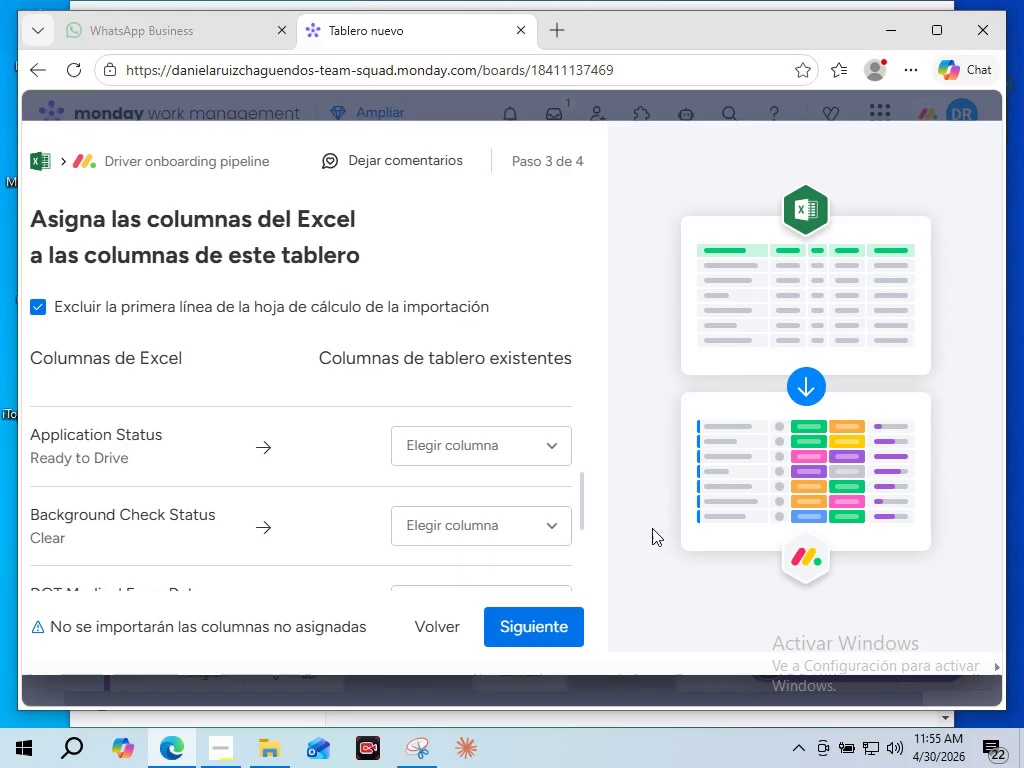 
scroll: coordinate [493, 543], scroll_direction: down, amount: 5.0
 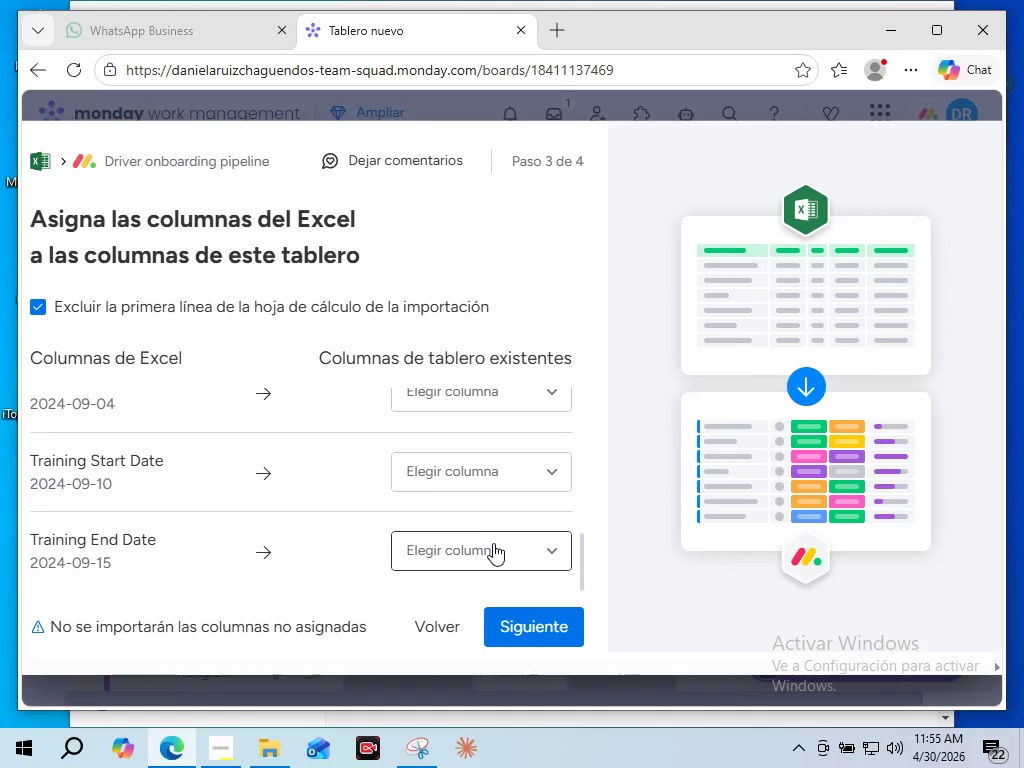 
scroll: coordinate [493, 543], scroll_direction: up, amount: 3.0
 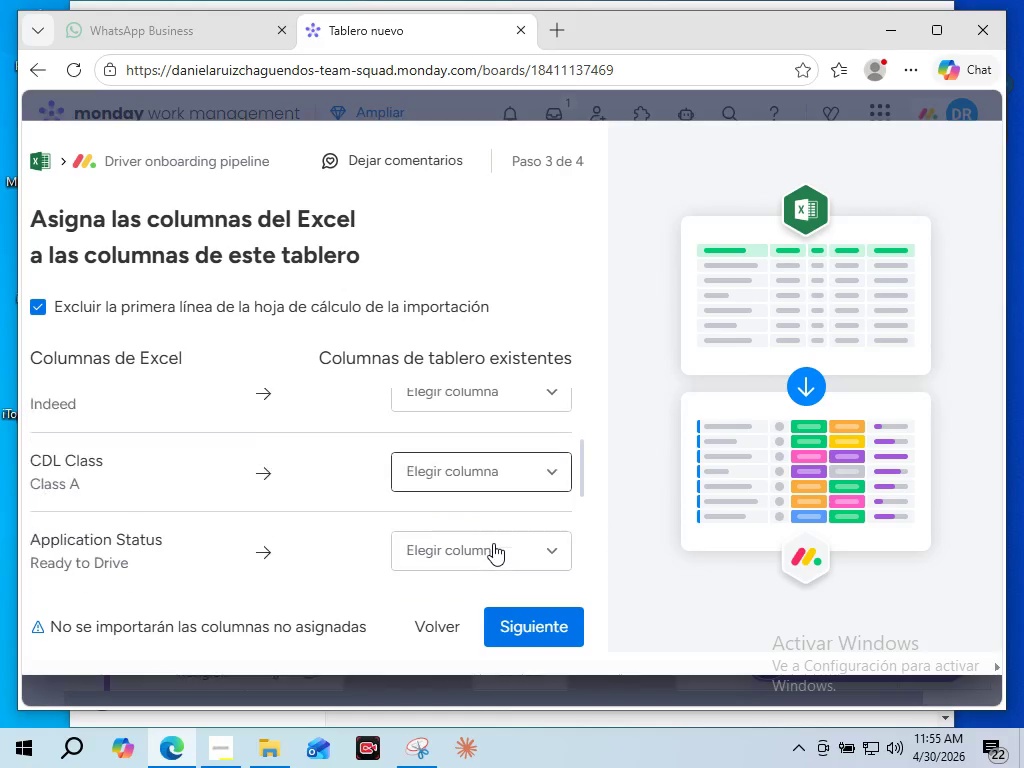 
scroll: coordinate [493, 543], scroll_direction: none, amount: 0.0
 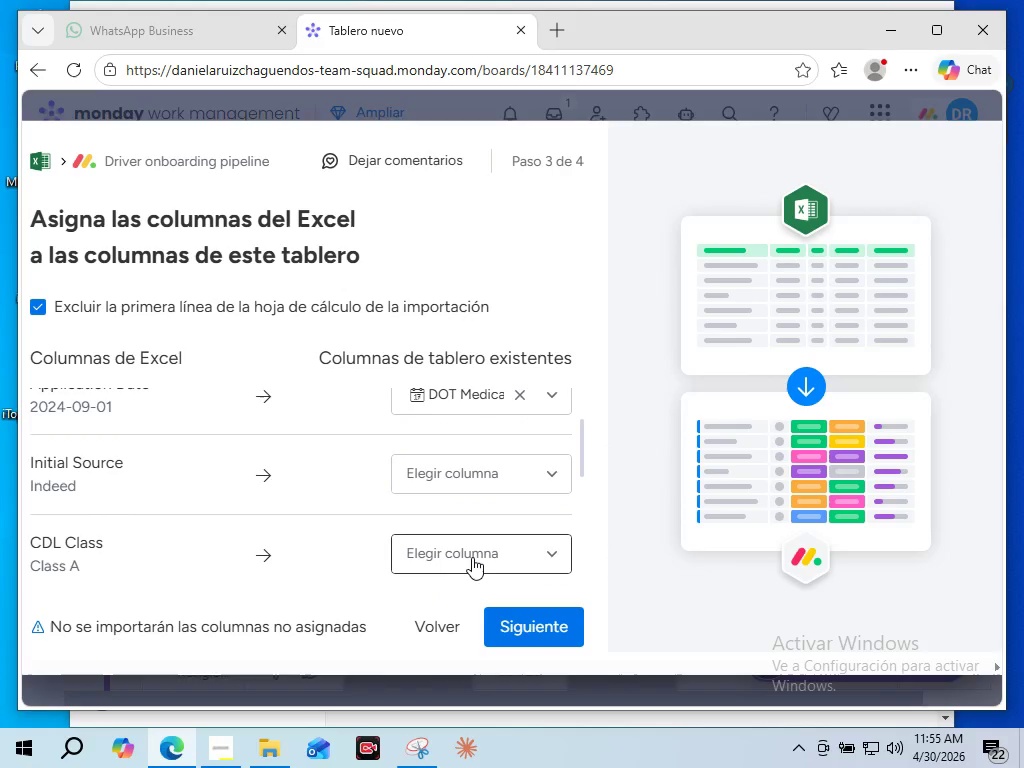 
left_click([472, 557])
 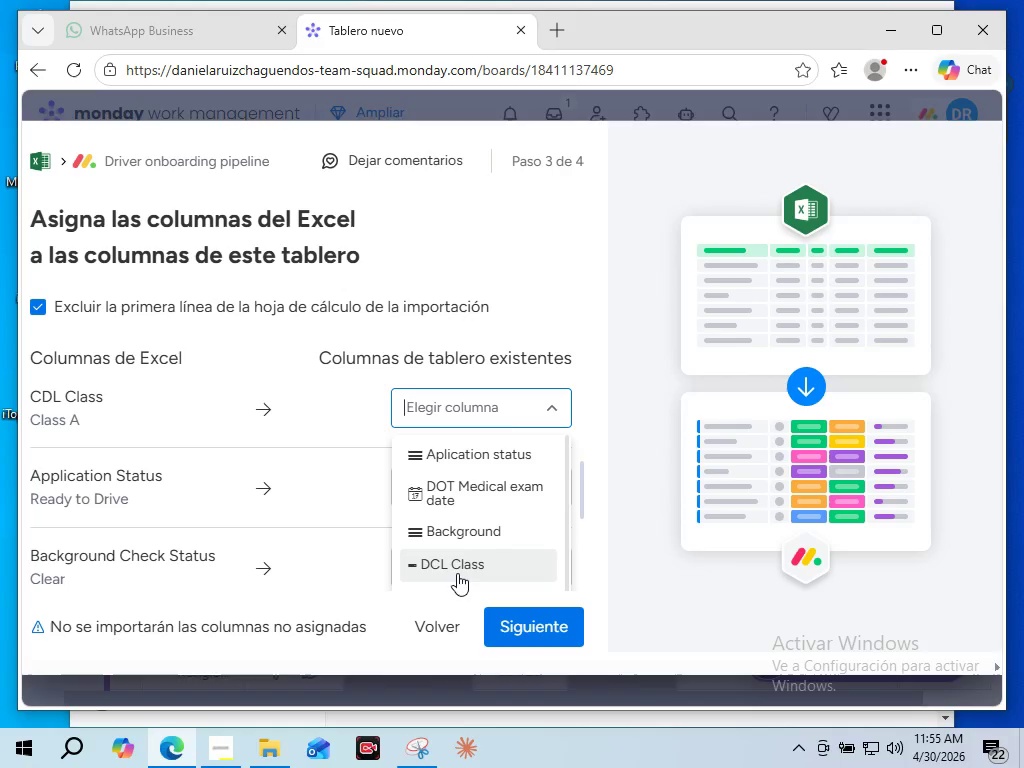 
left_click([457, 572])
 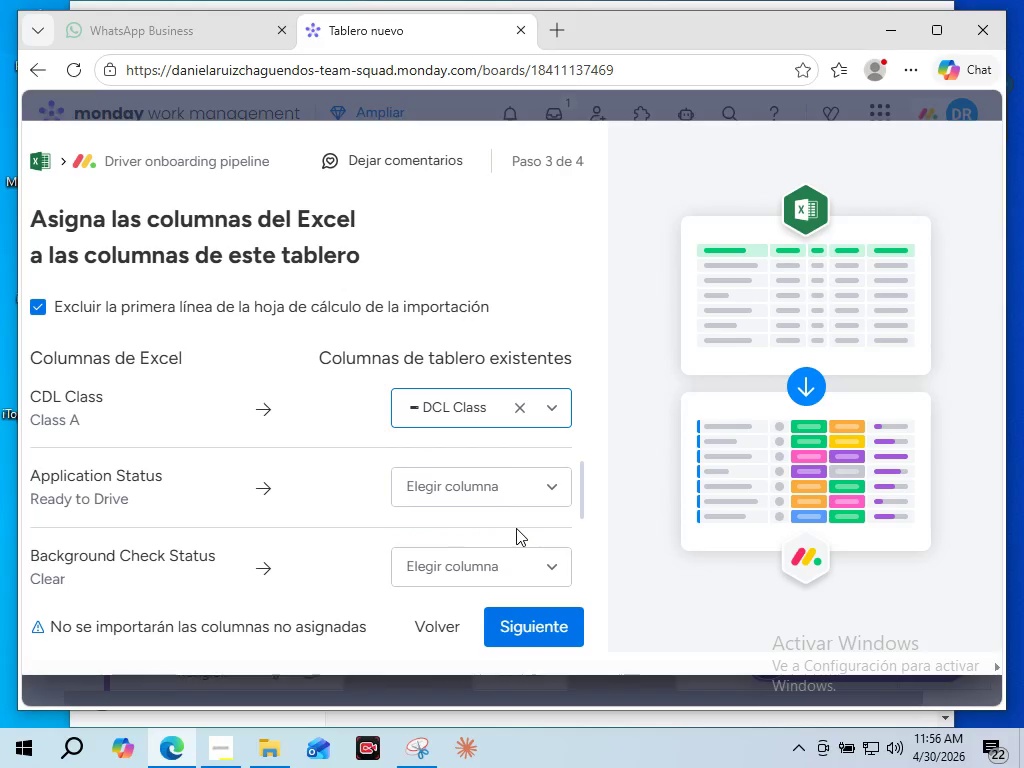 
wait(10.55)
 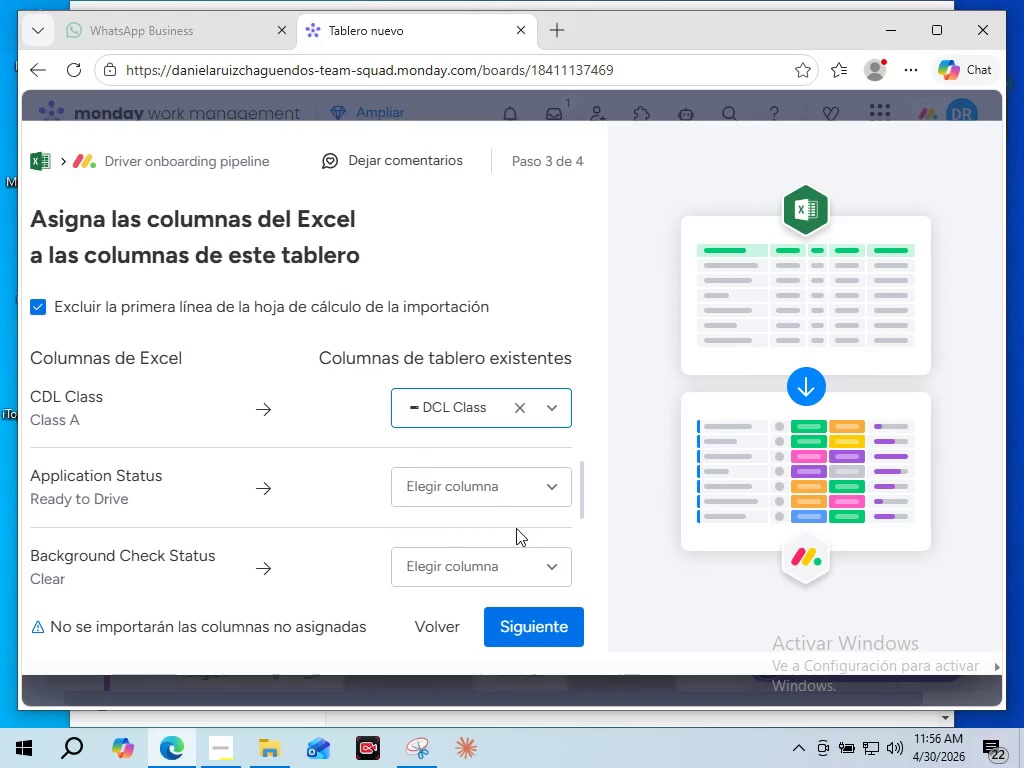 
left_click([453, 568])
 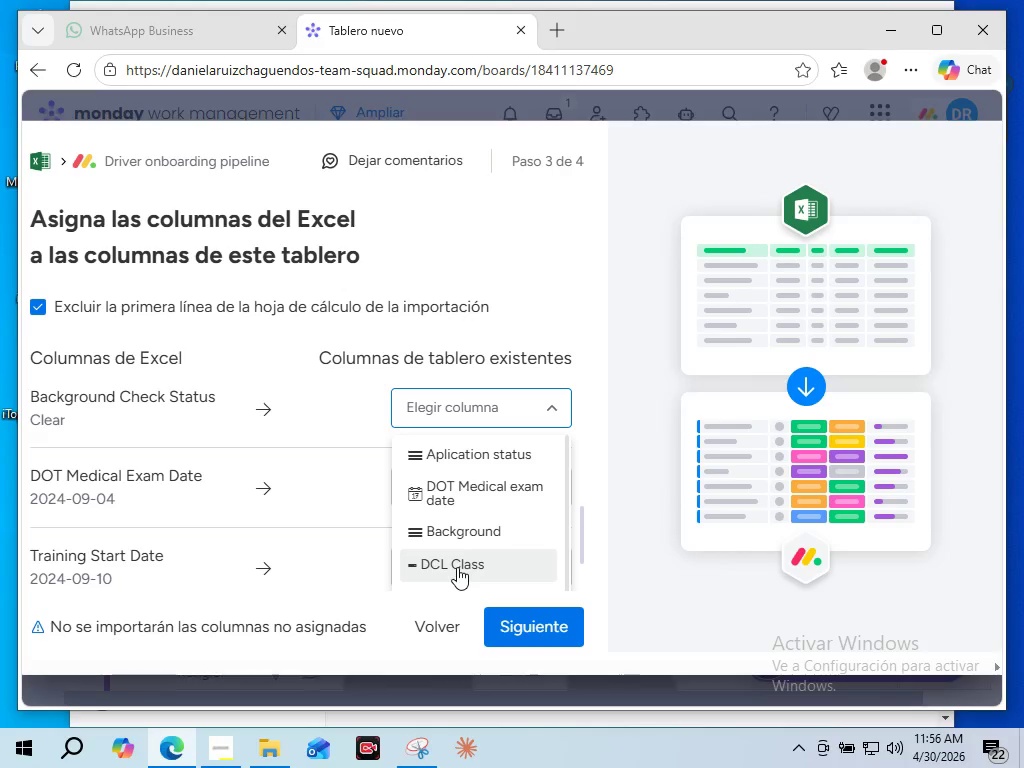 
wait(32.23)
 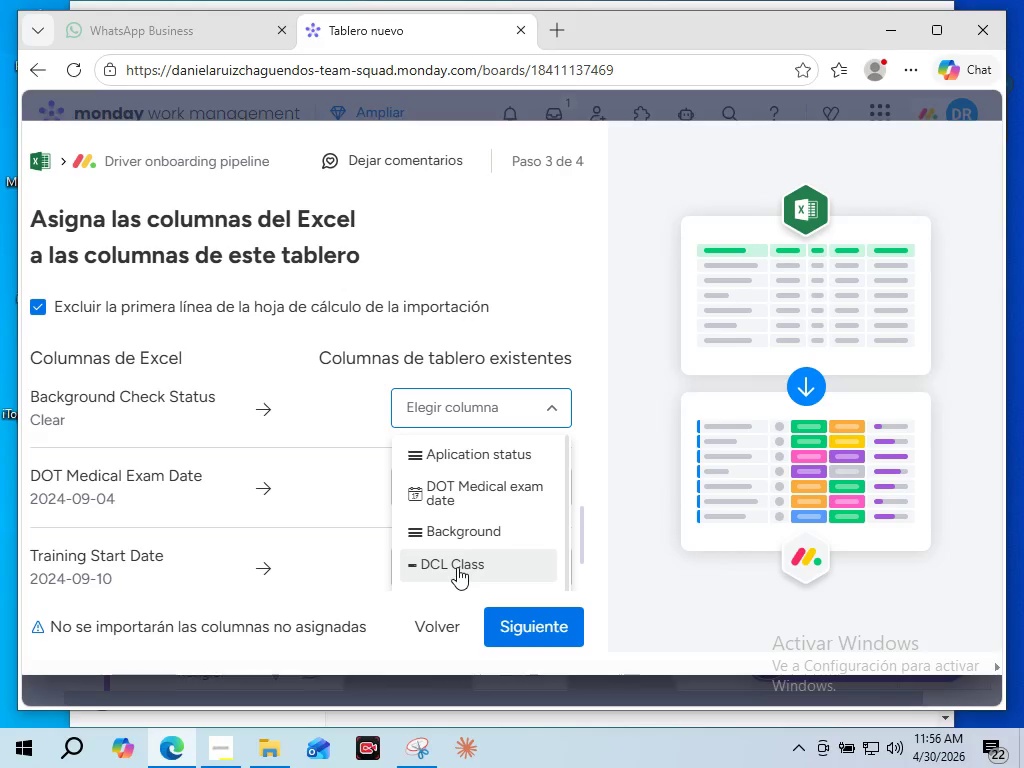 
left_click([457, 567])
 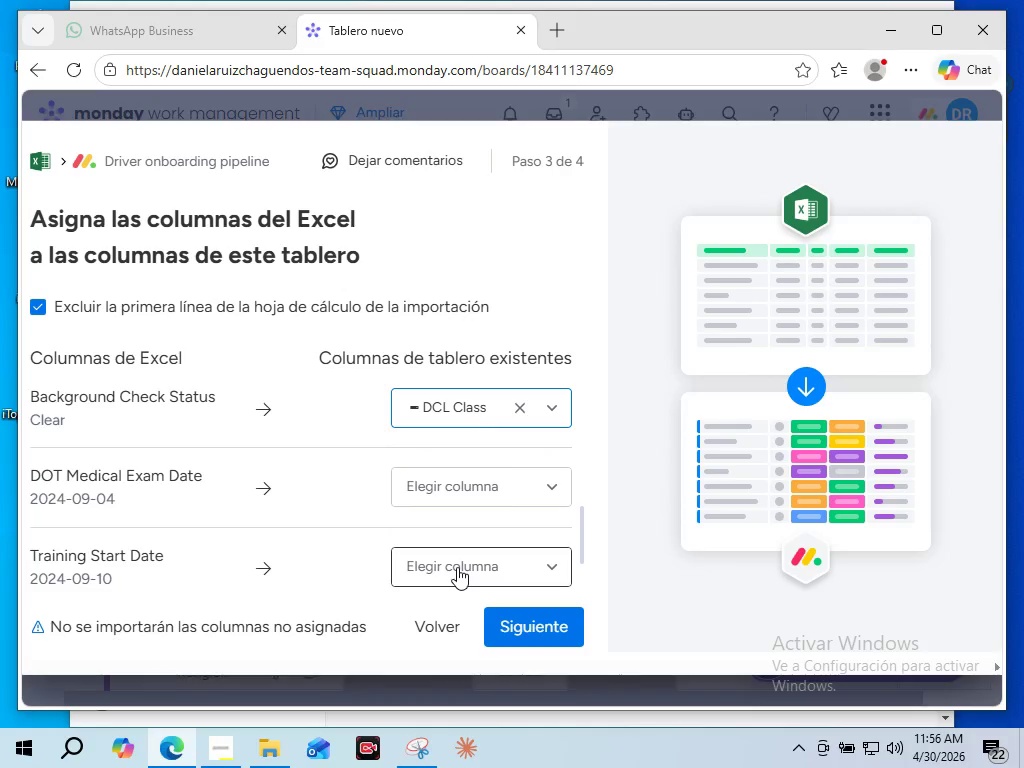 
scroll: coordinate [340, 482], scroll_direction: up, amount: 2.0
 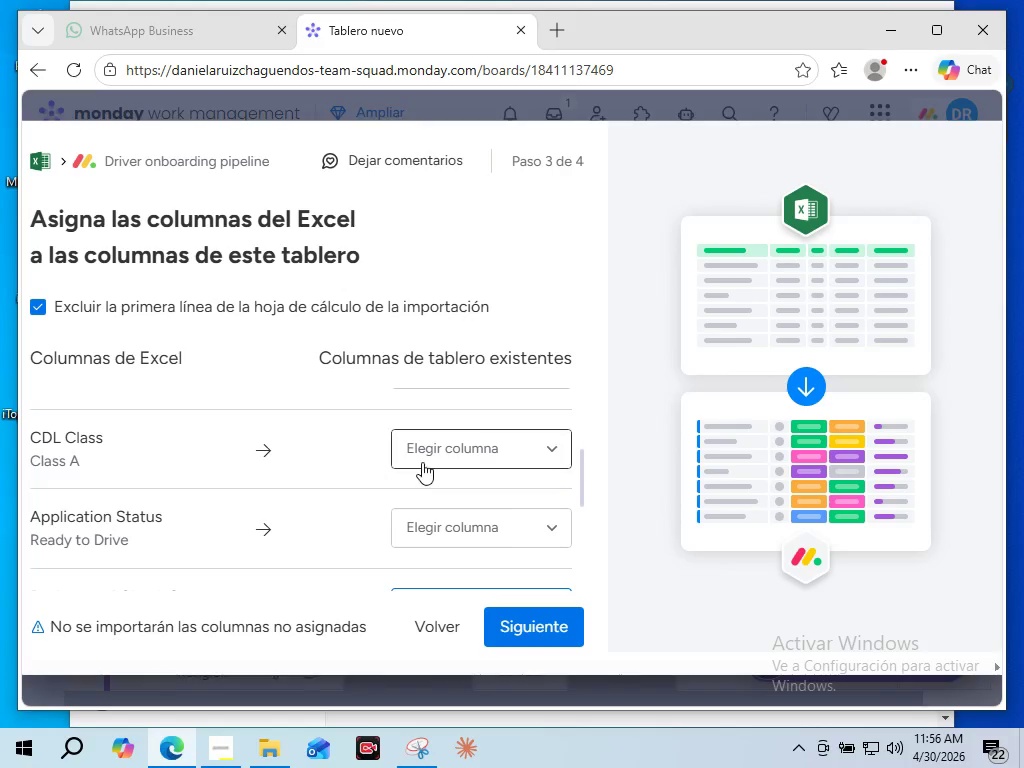 
left_click([422, 462])
 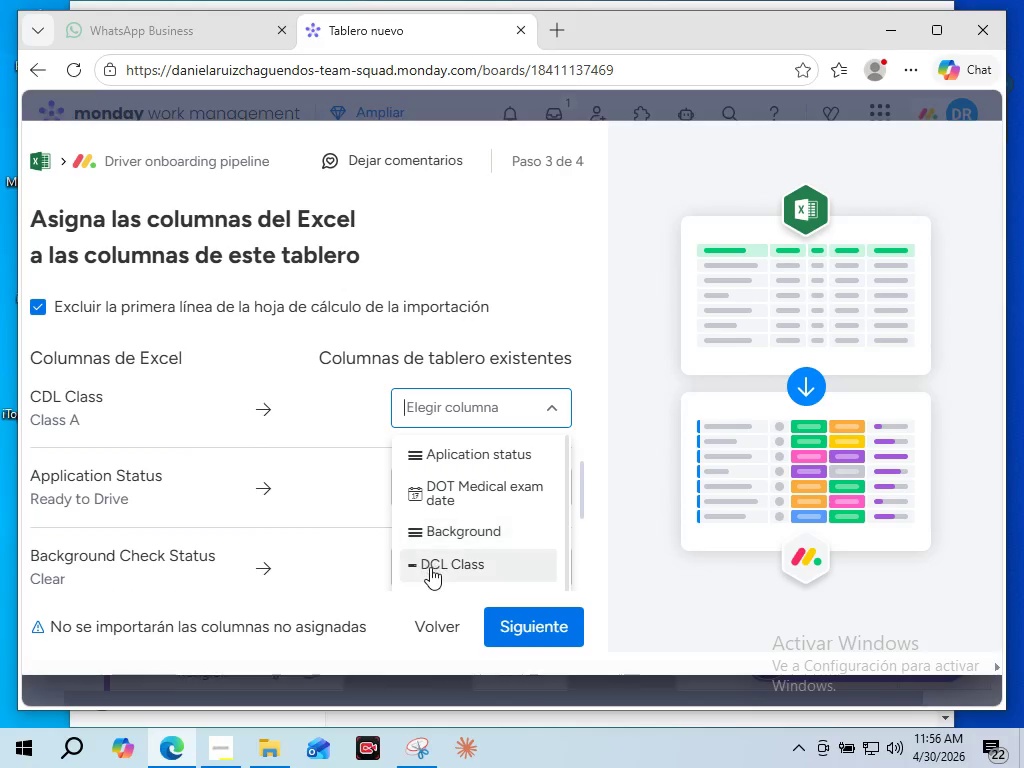 
left_click([430, 567])
 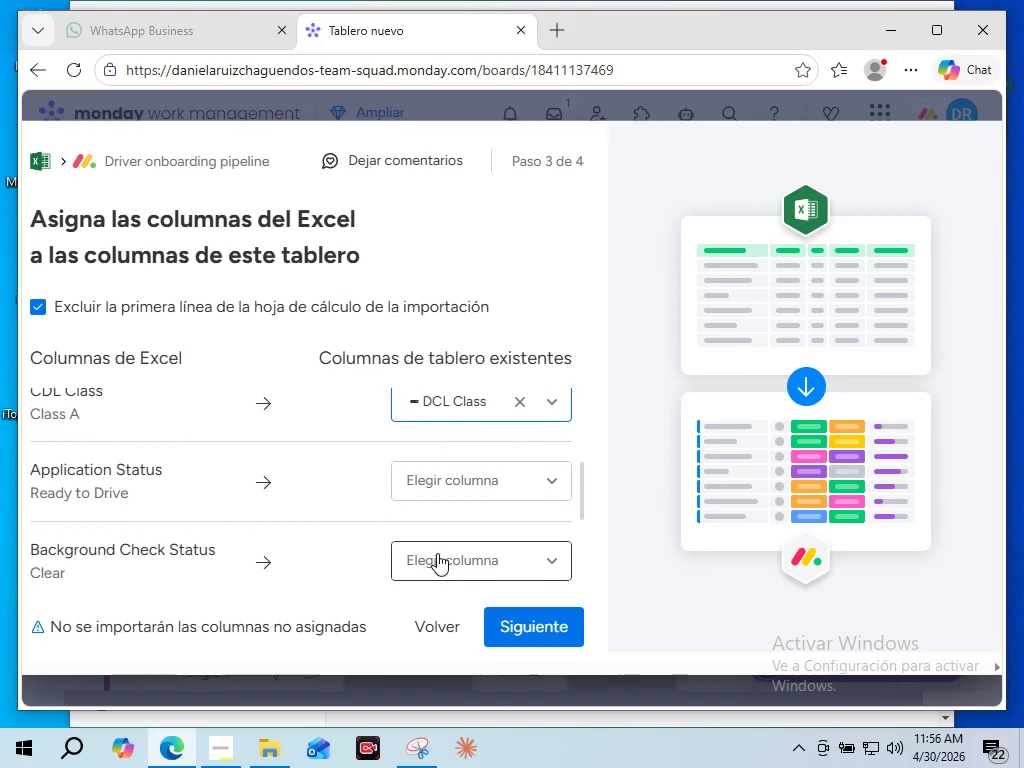 
scroll: coordinate [437, 553], scroll_direction: down, amount: 2.0
 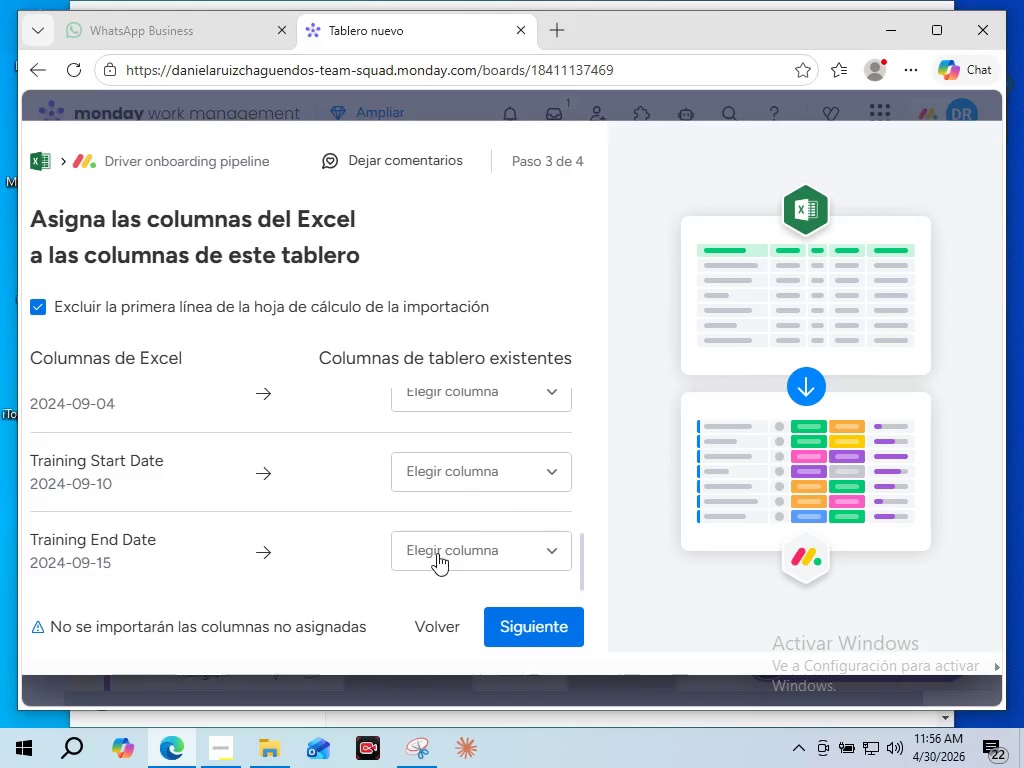 
scroll: coordinate [437, 553], scroll_direction: none, amount: 0.0
 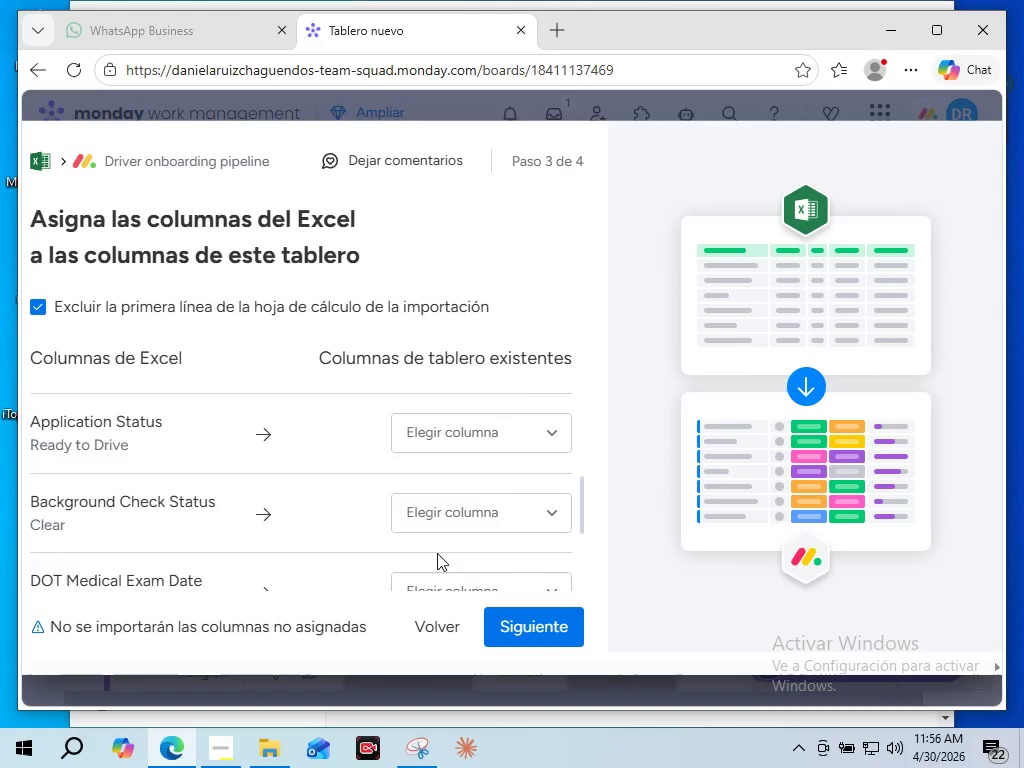 
scroll: coordinate [437, 553], scroll_direction: up, amount: 2.0
 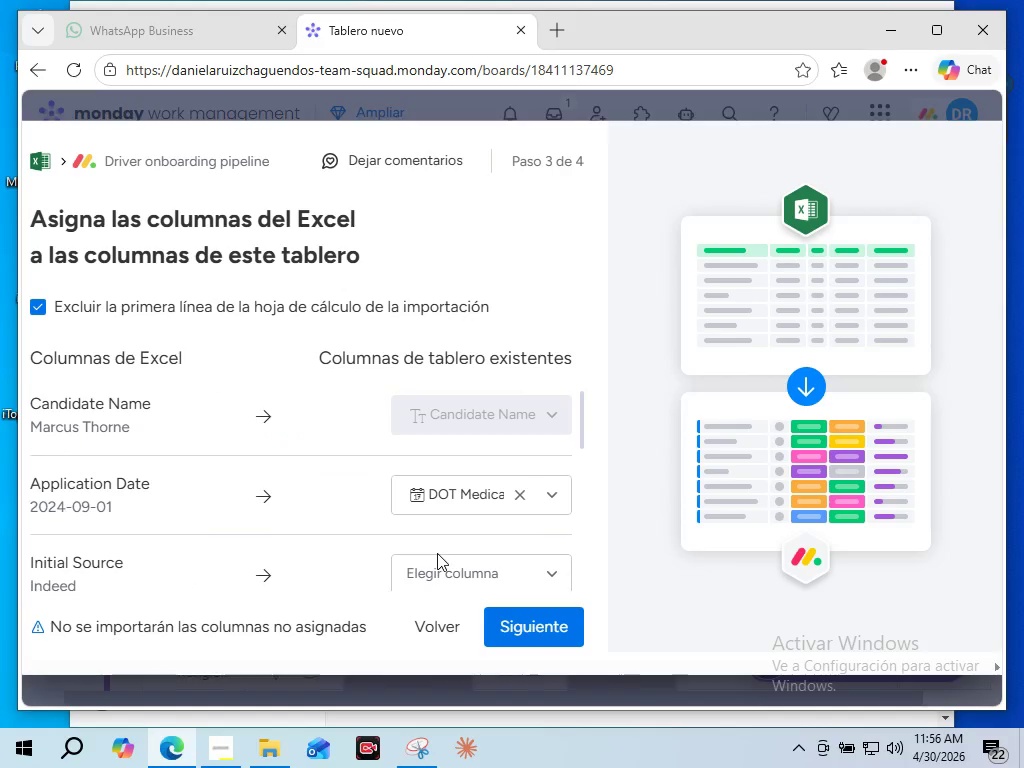 
scroll: coordinate [437, 553], scroll_direction: down, amount: 2.0
 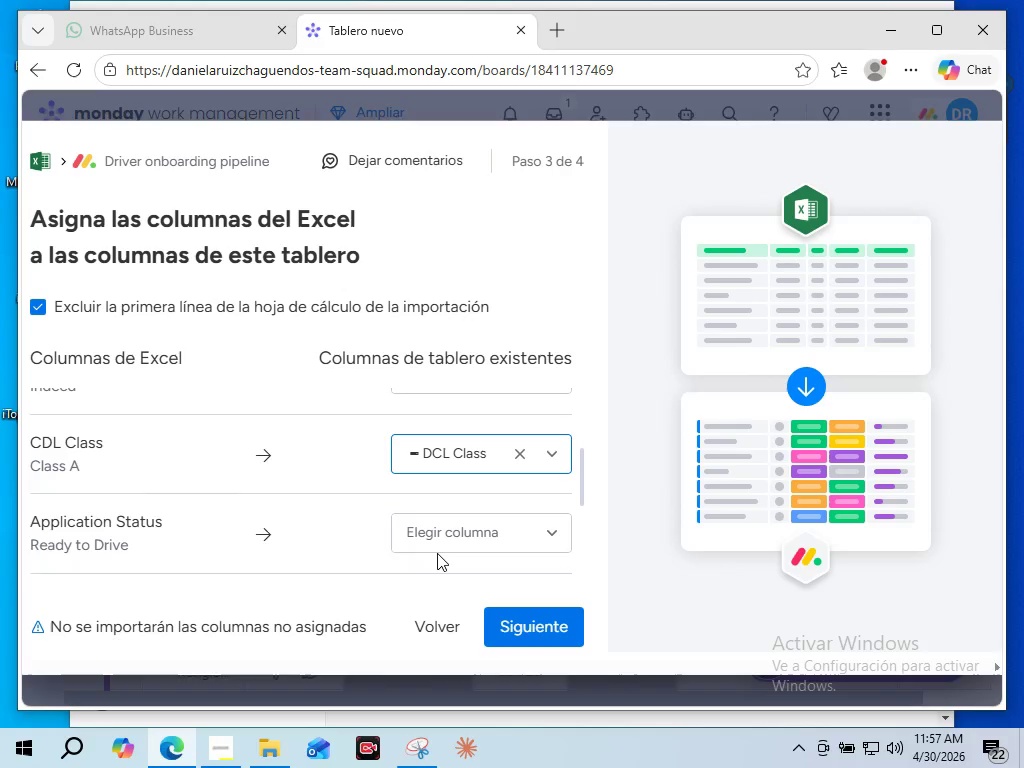 
wait(5.96)
 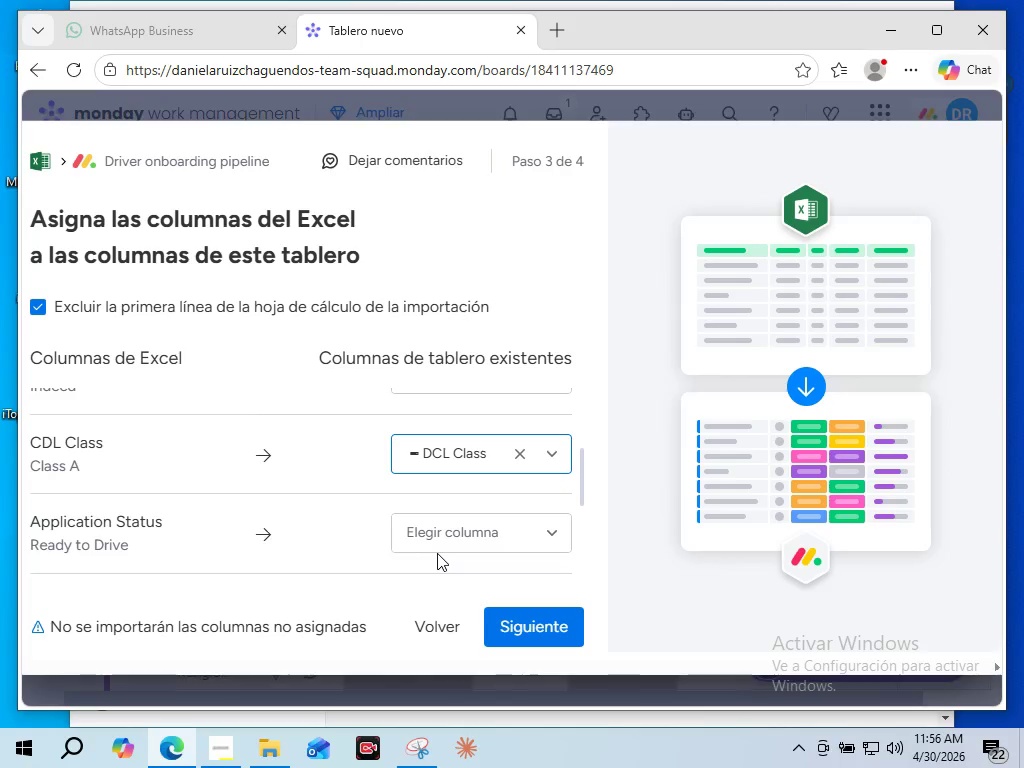 
left_click_drag(start_coordinate=[586, 487], to_coordinate=[586, 492])
 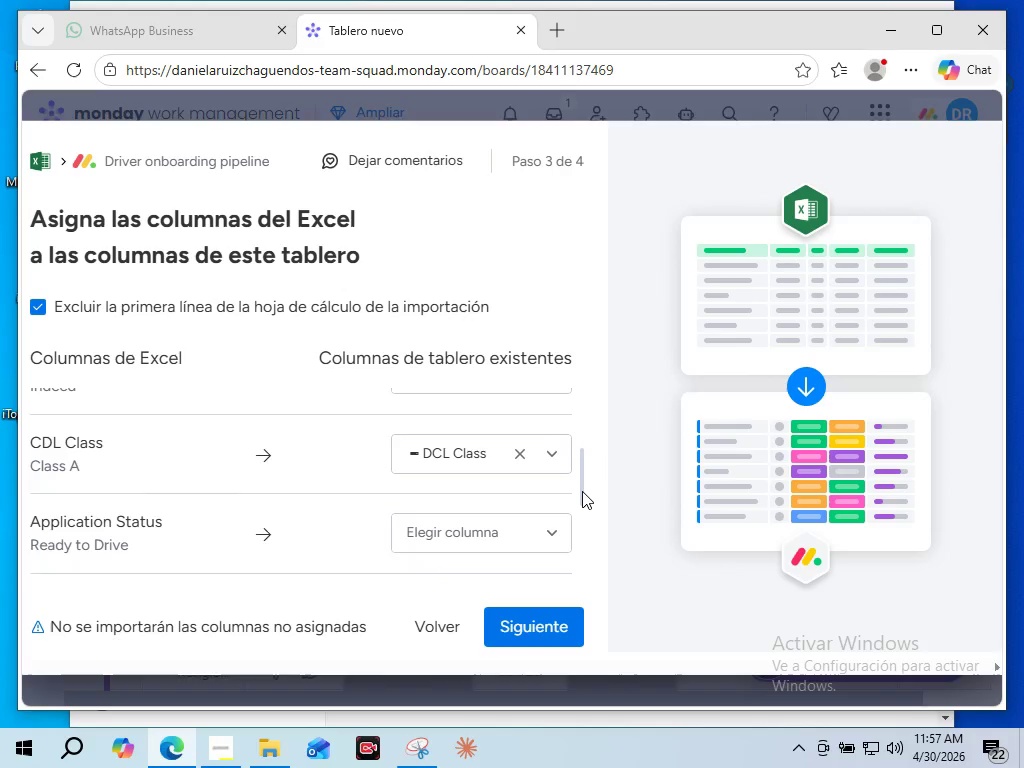 
left_click_drag(start_coordinate=[582, 491], to_coordinate=[578, 537])
 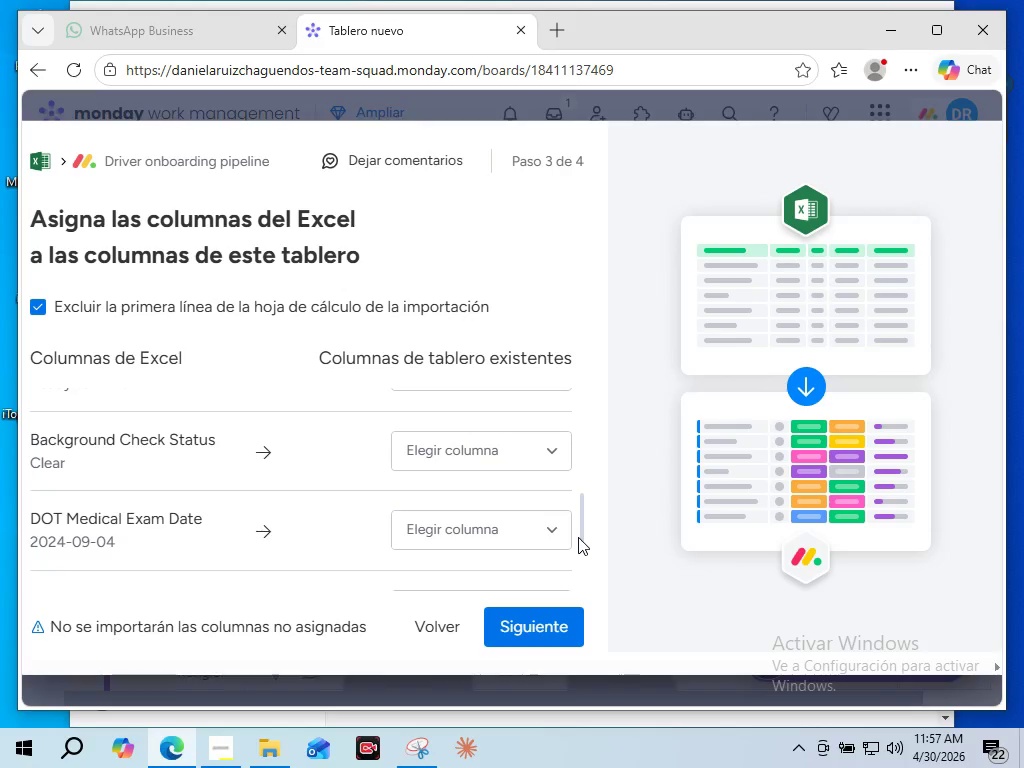 
wait(7.03)
 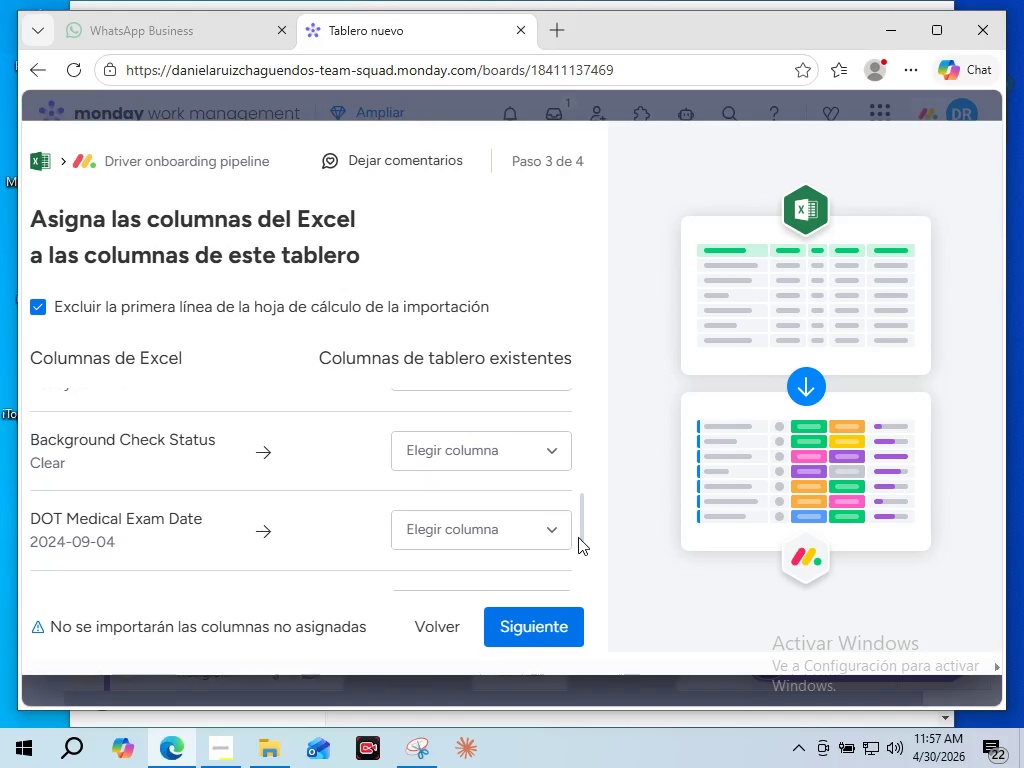 
scroll: coordinate [287, 487], scroll_direction: up, amount: 2.0
 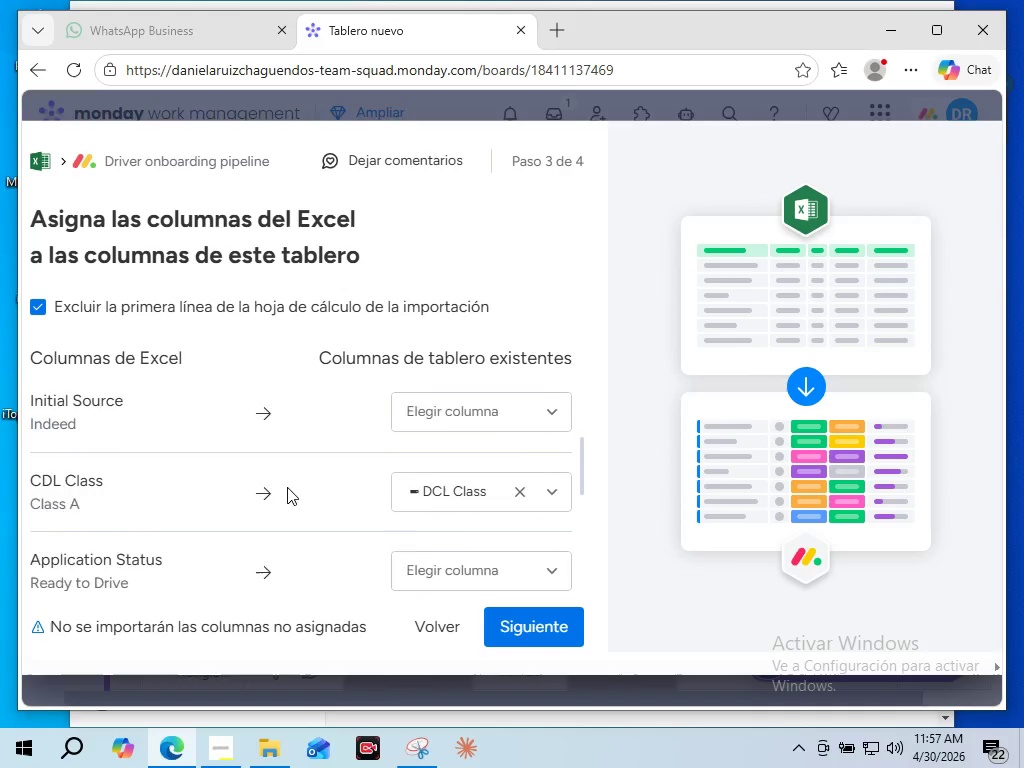 
scroll: coordinate [287, 487], scroll_direction: down, amount: 1.0
 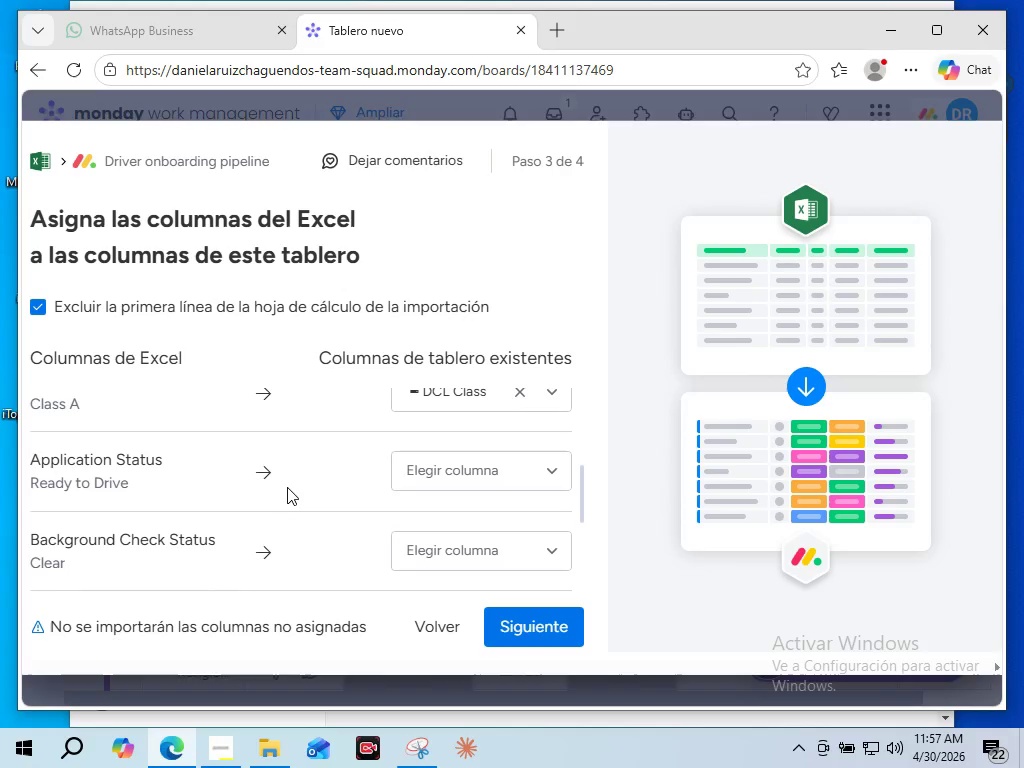 
wait(12.12)
 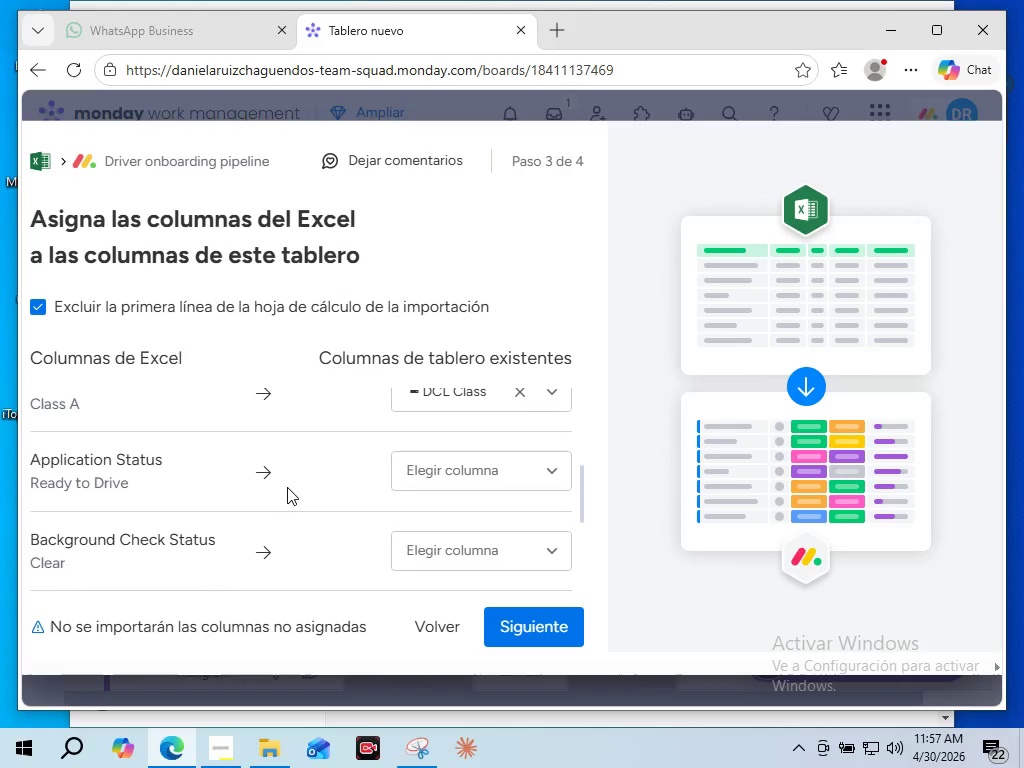 
left_click([462, 482])
 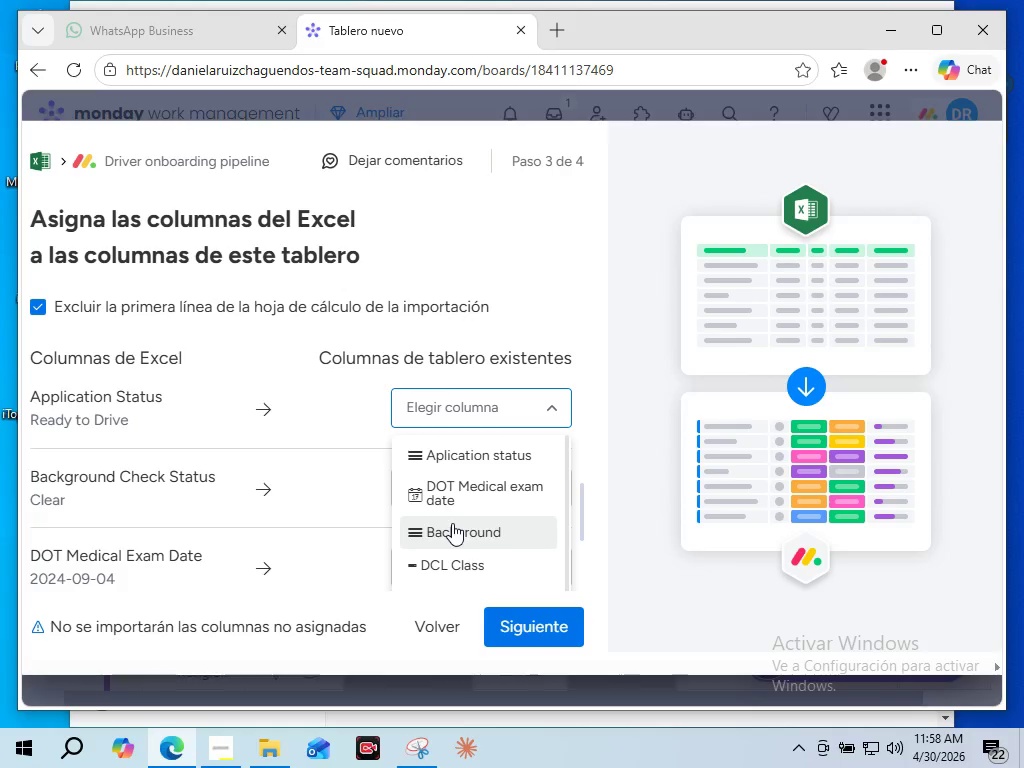 
scroll: coordinate [452, 523], scroll_direction: down, amount: 1.0
 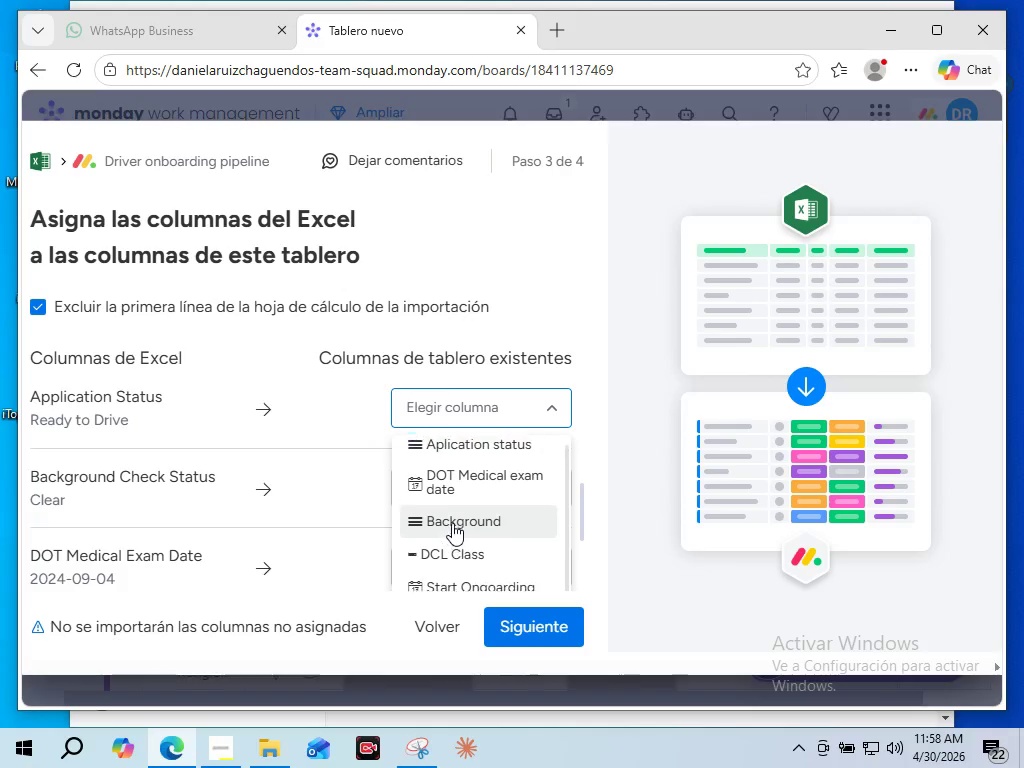 
scroll: coordinate [452, 523], scroll_direction: up, amount: 2.0
 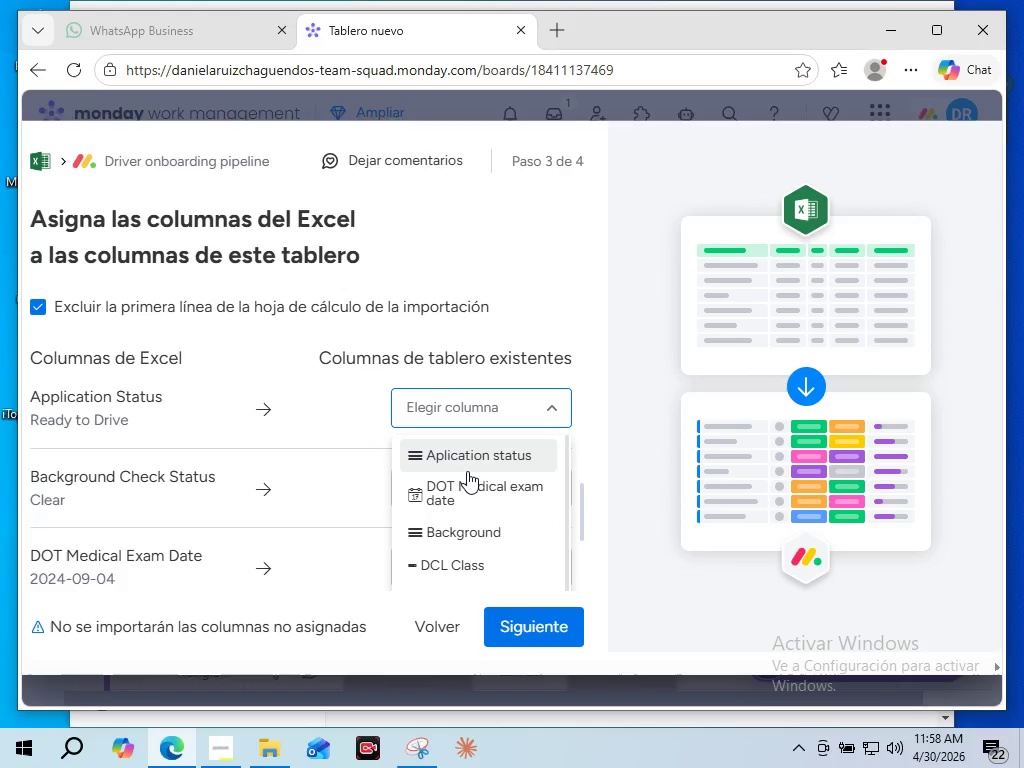 
left_click([467, 471])
 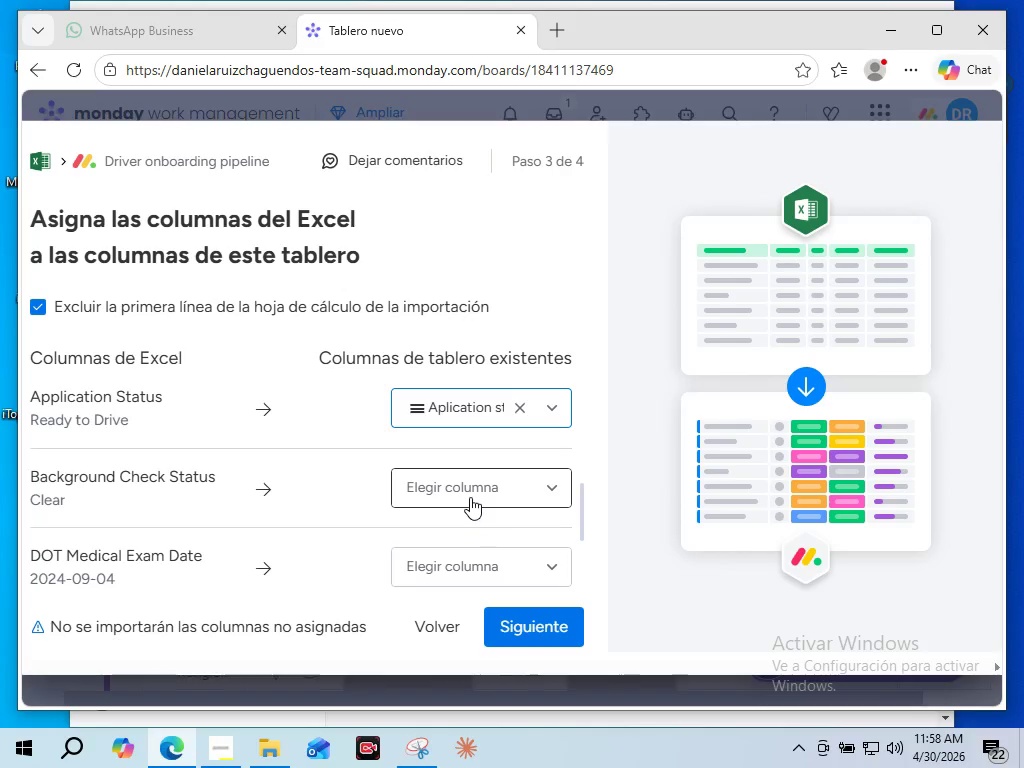 
wait(7.11)
 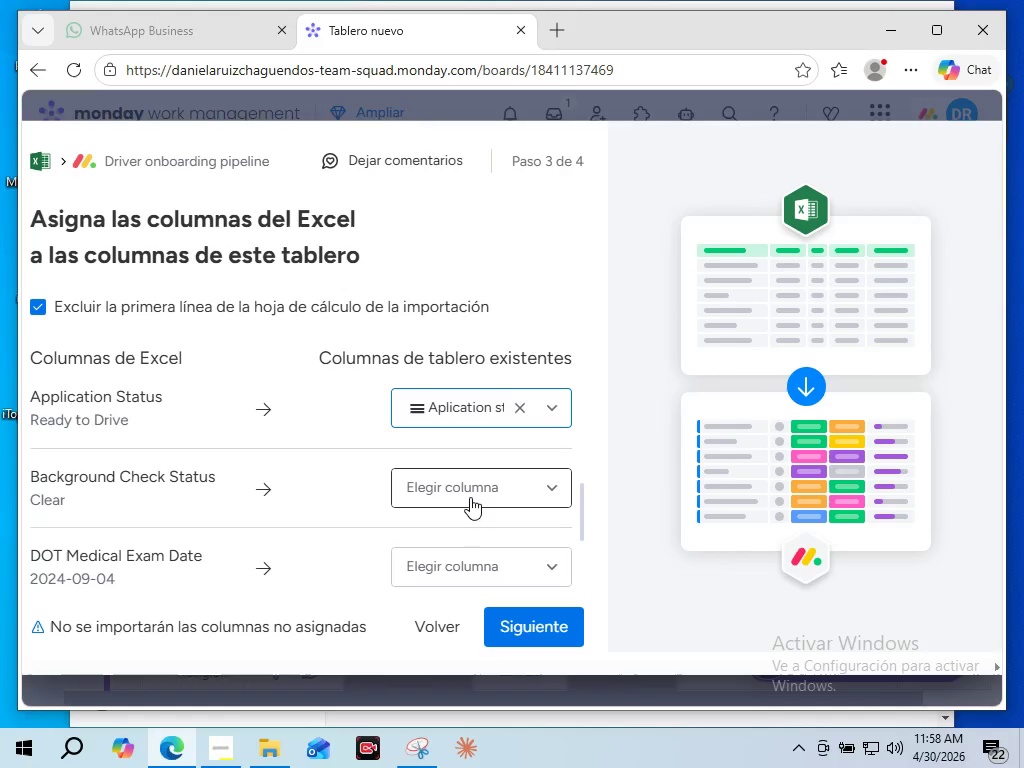 
left_click([470, 497])
 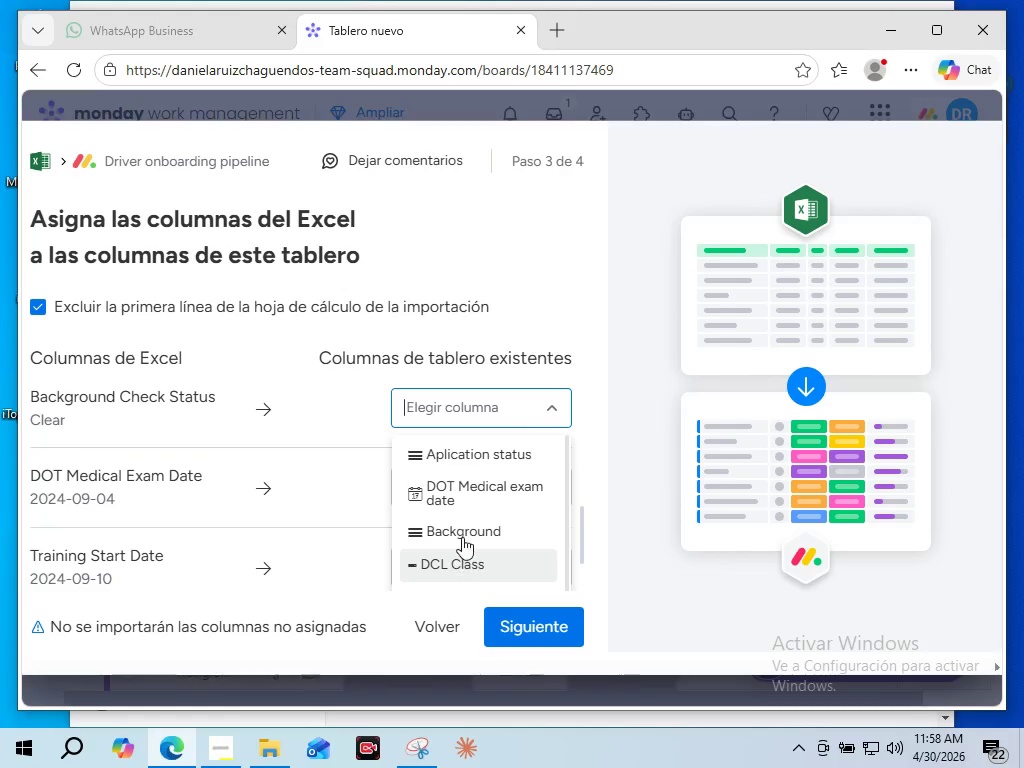 
left_click([463, 528])
 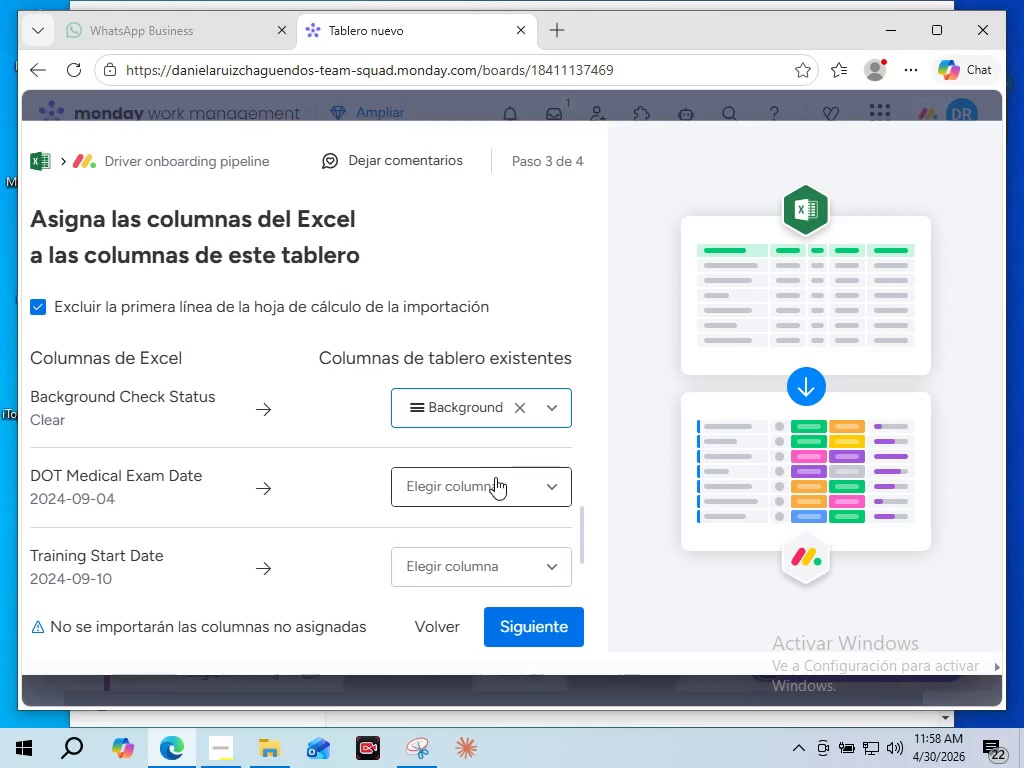 
wait(5.64)
 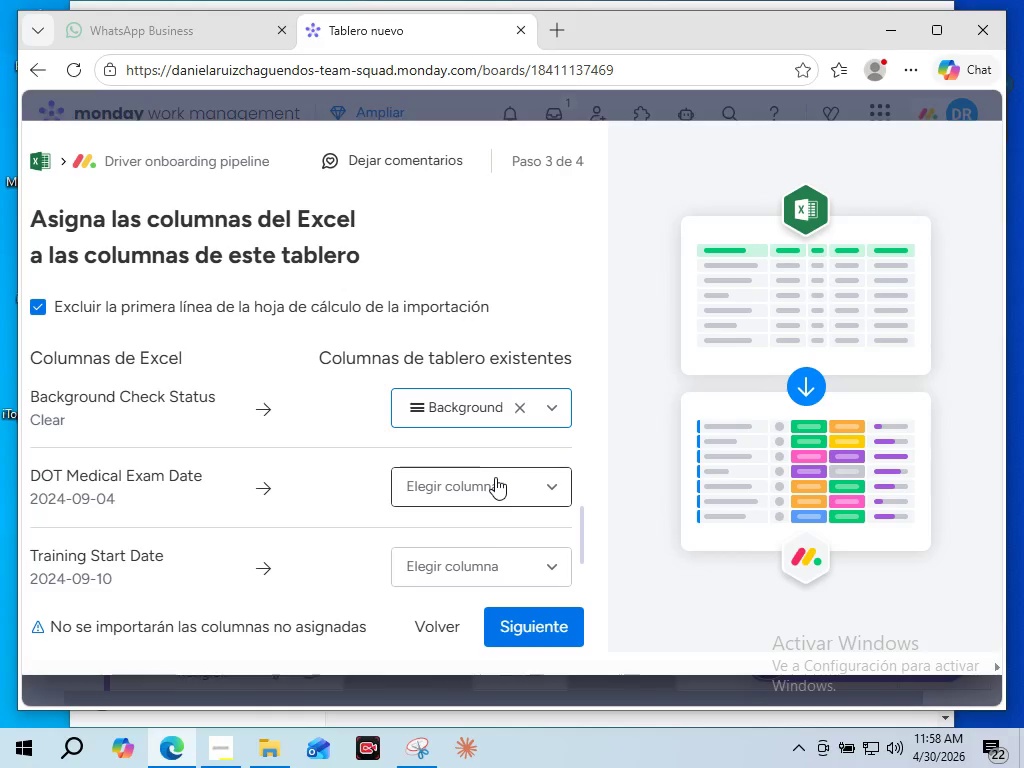 
left_click([495, 477])
 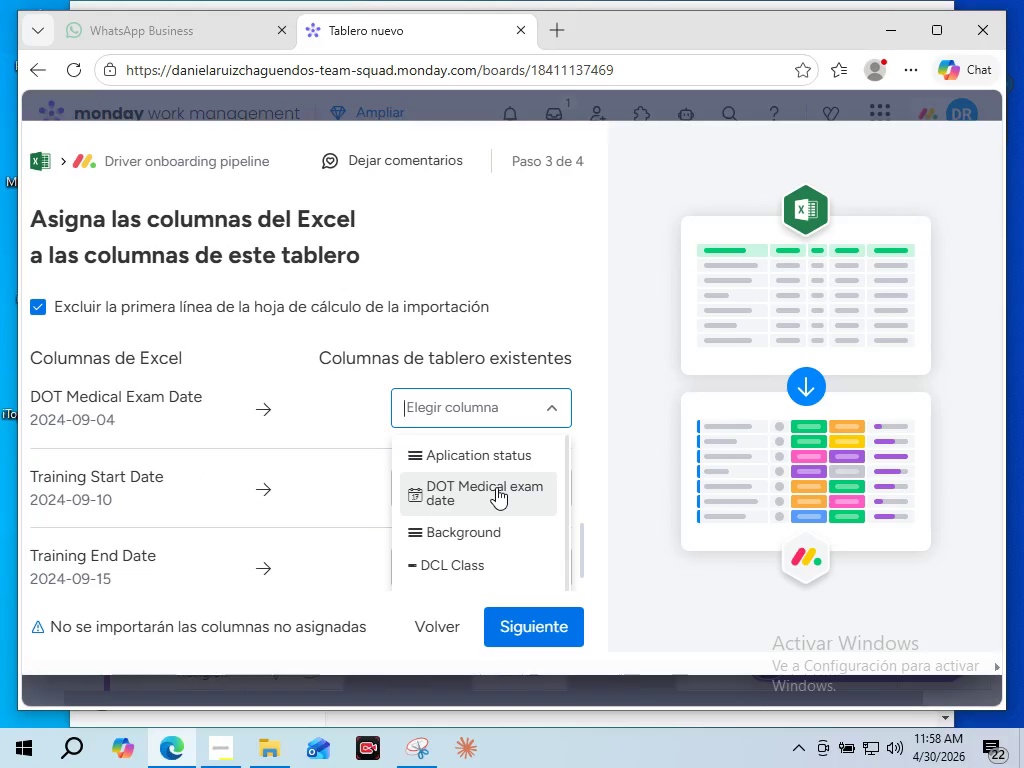 
left_click([496, 487])
 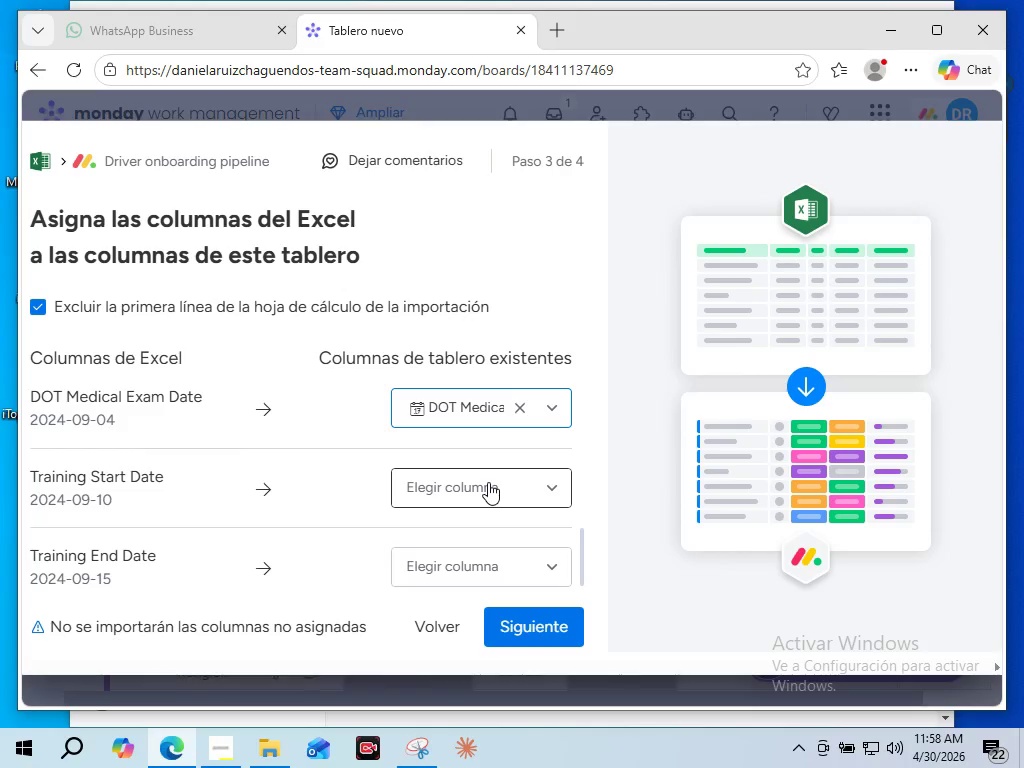 
wait(9.06)
 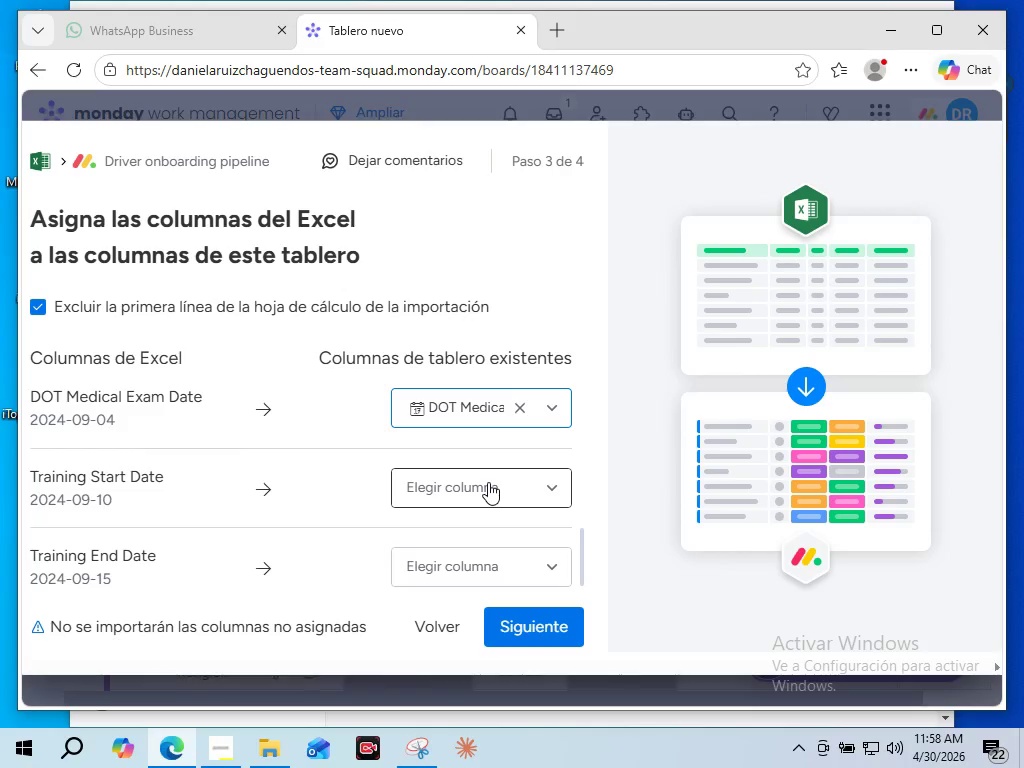 
left_click([488, 482])
 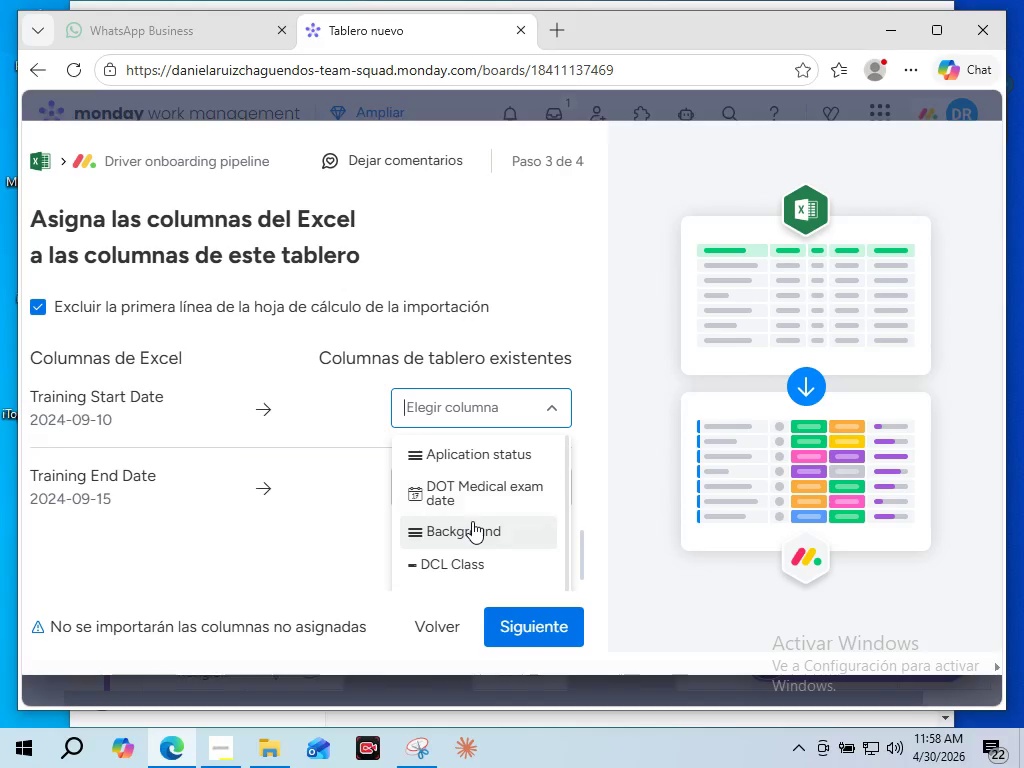 
scroll: coordinate [472, 537], scroll_direction: down, amount: 4.0
 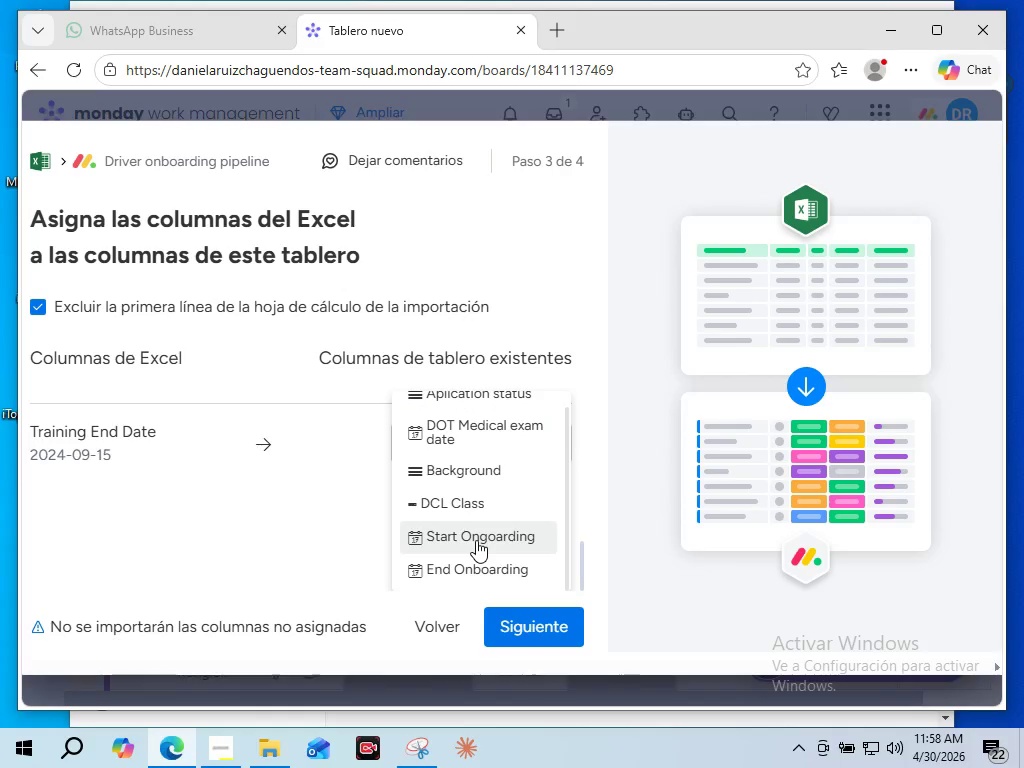 
left_click([476, 540])
 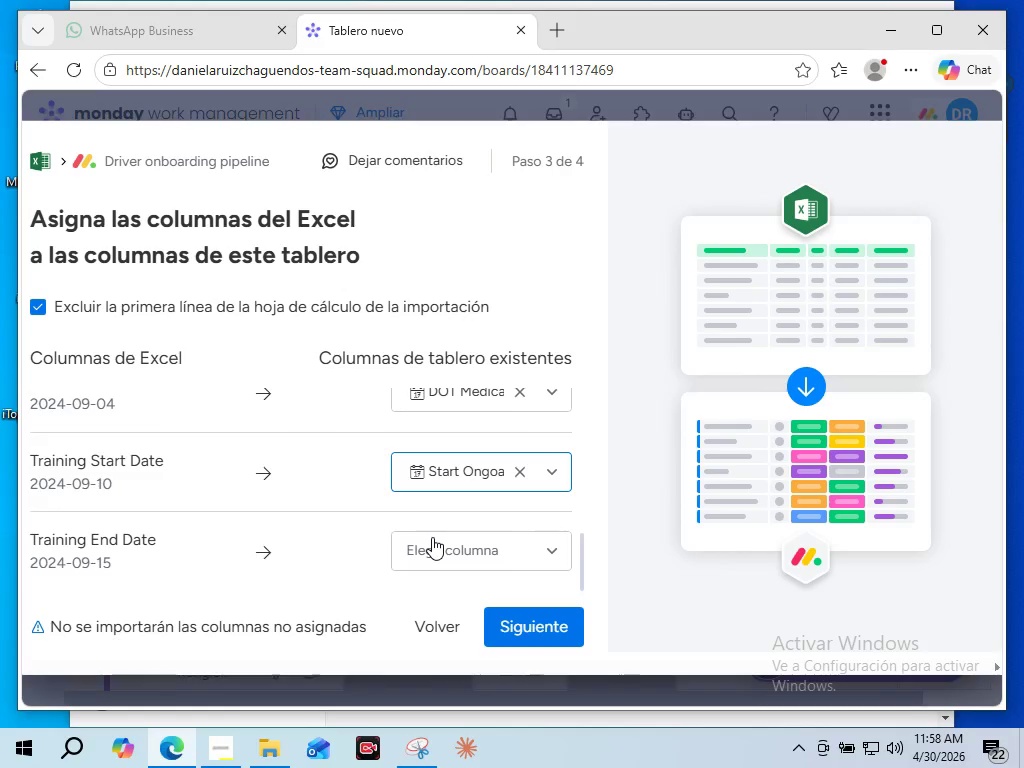 
left_click([436, 541])
 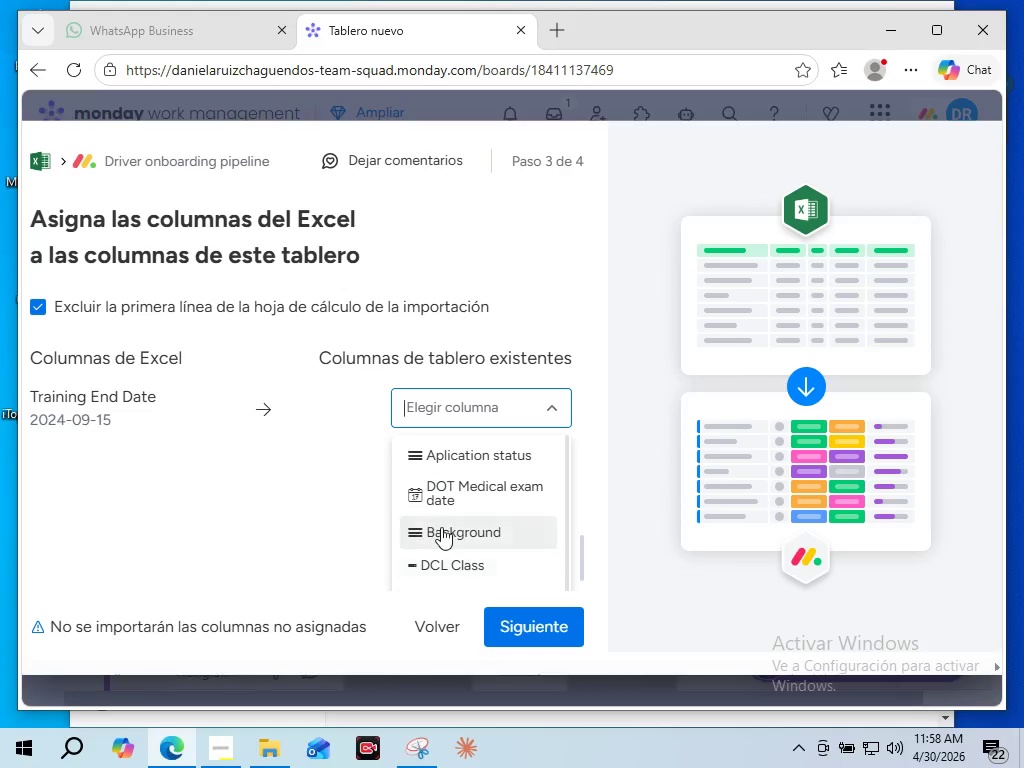 
scroll: coordinate [417, 567], scroll_direction: down, amount: 15.0
 